 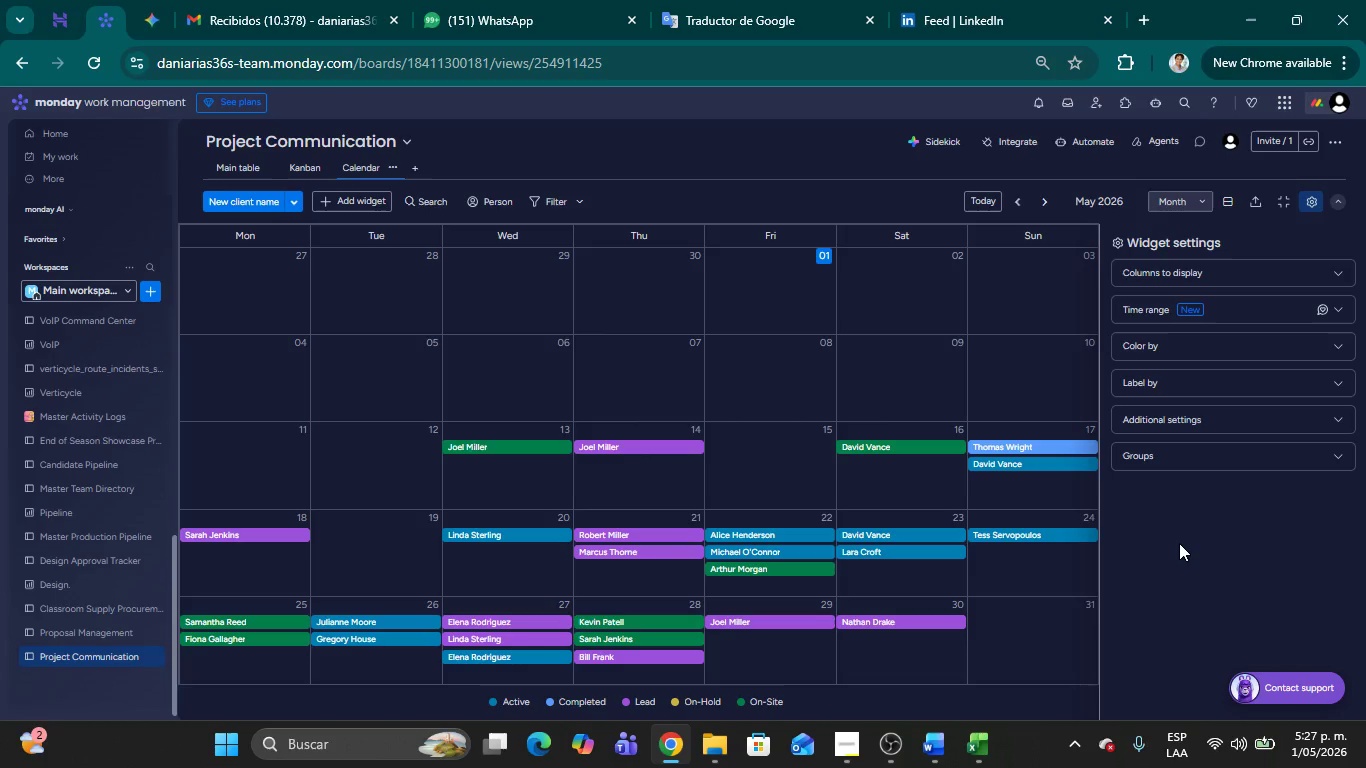 
left_click([245, 177])
 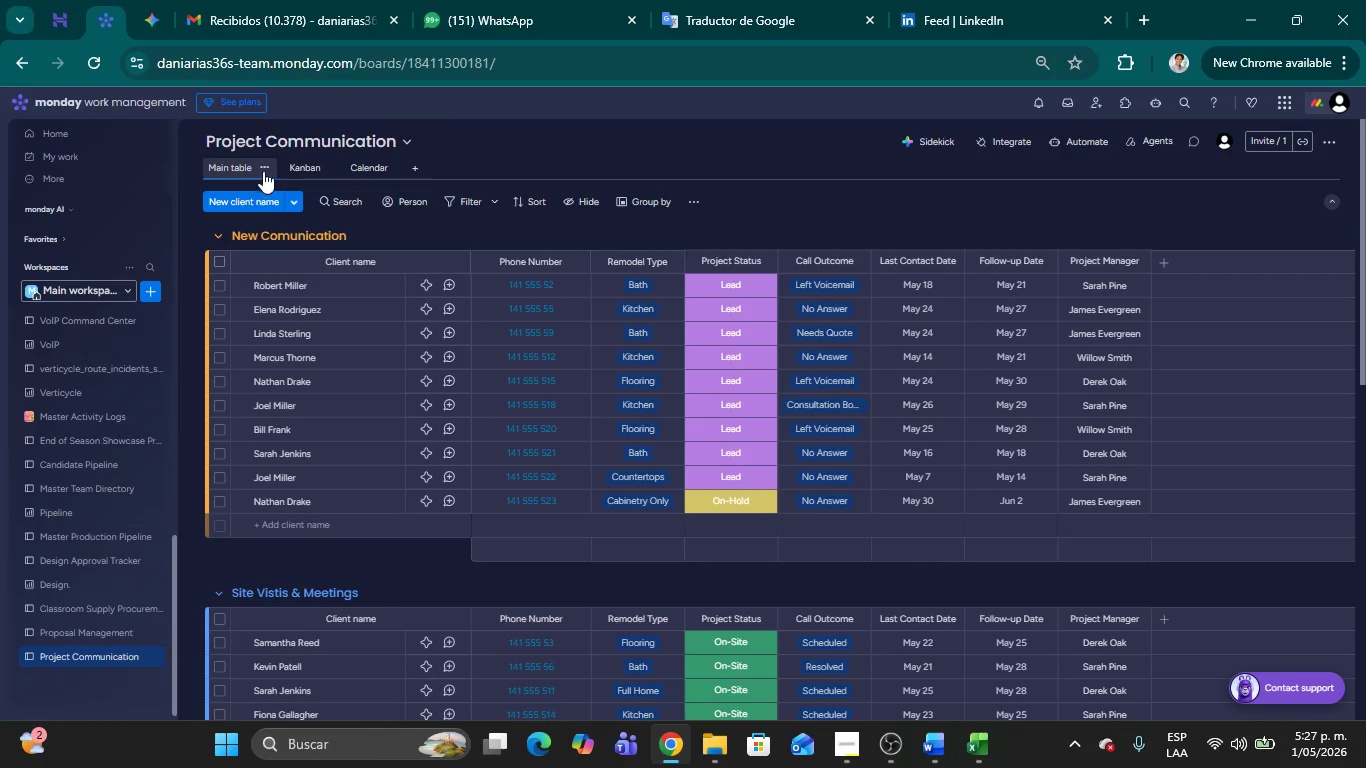 
left_click([269, 169])
 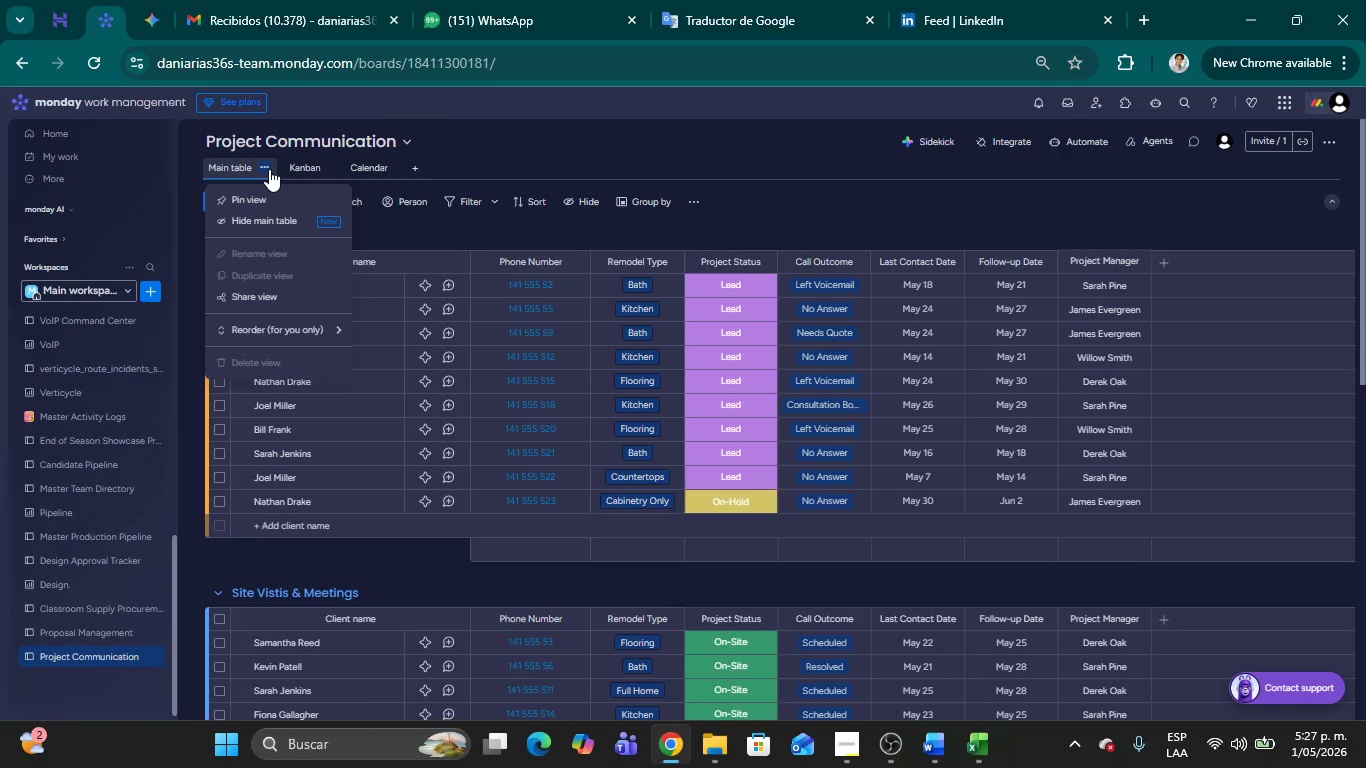 
left_click([521, 152])
 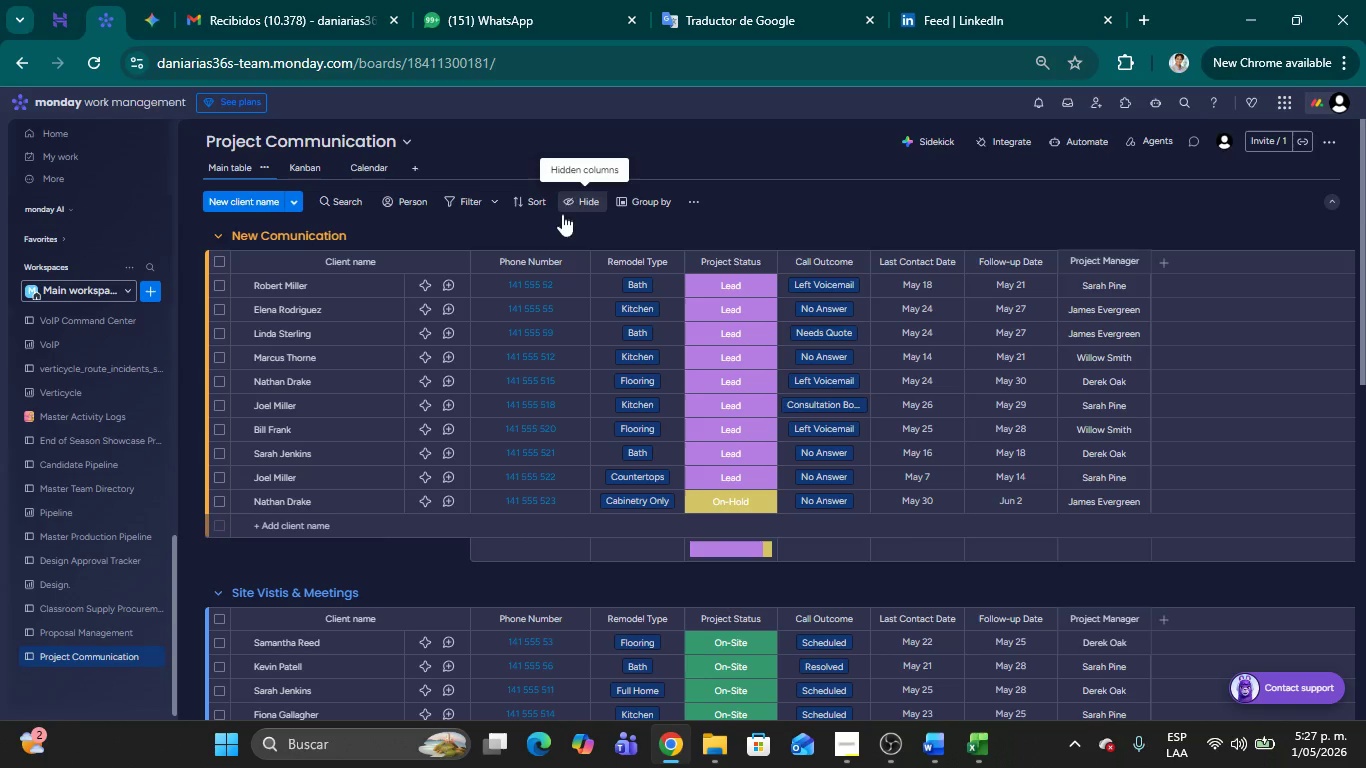 
wait(8.22)
 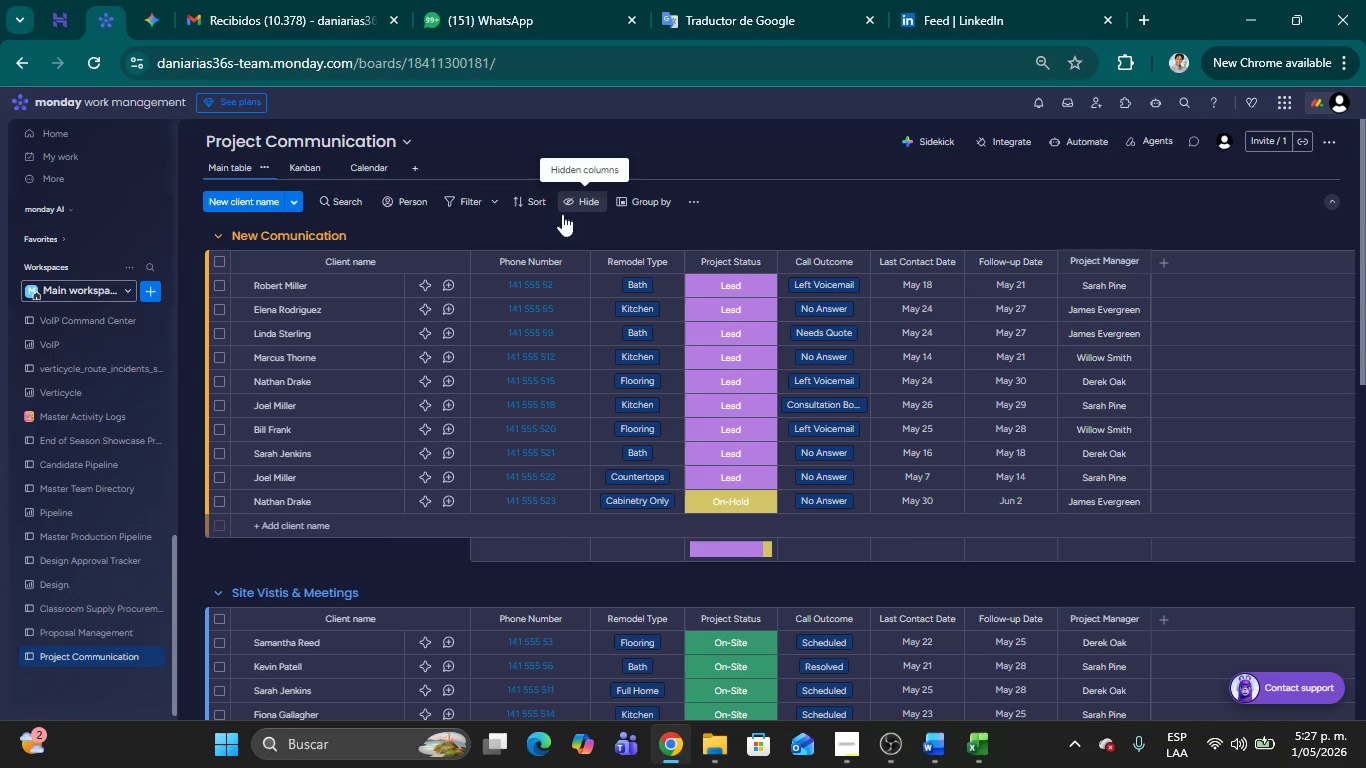 
left_click([687, 203])
 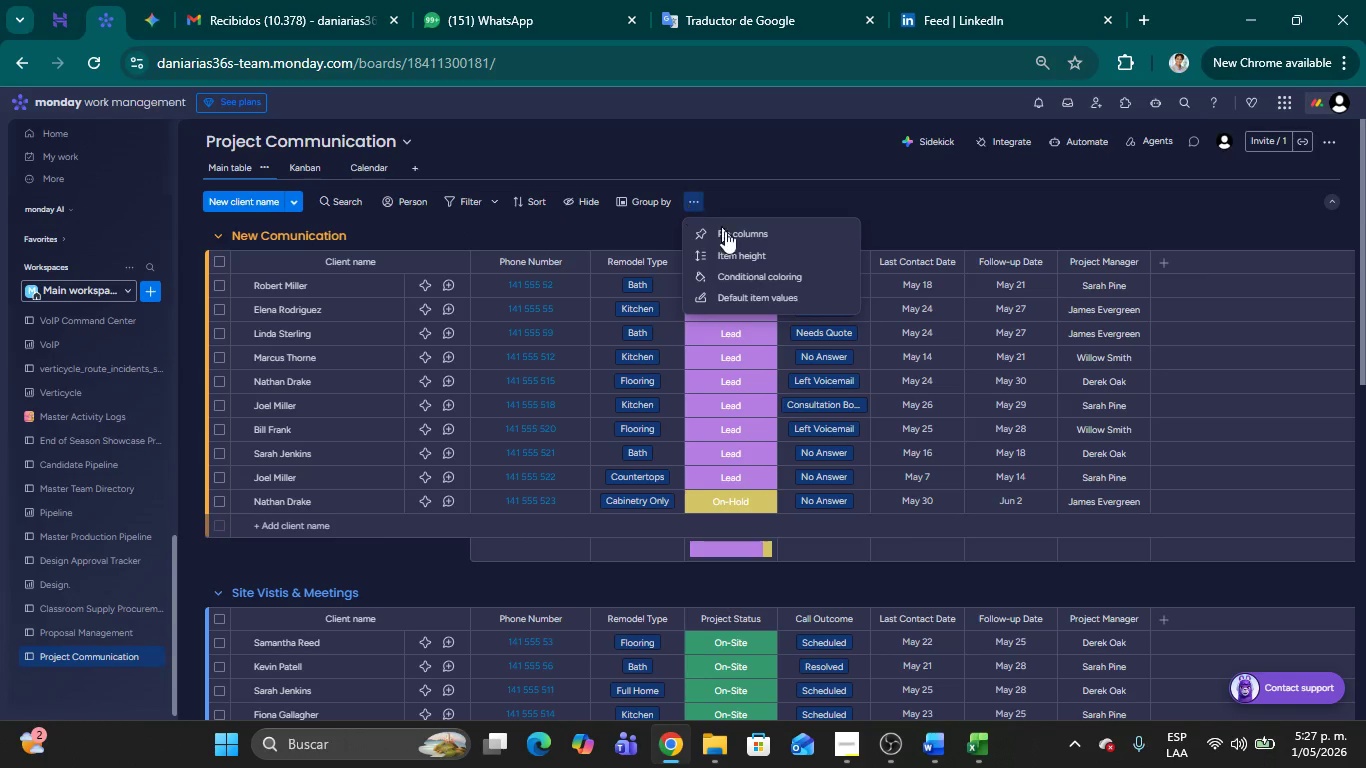 
left_click([768, 280])
 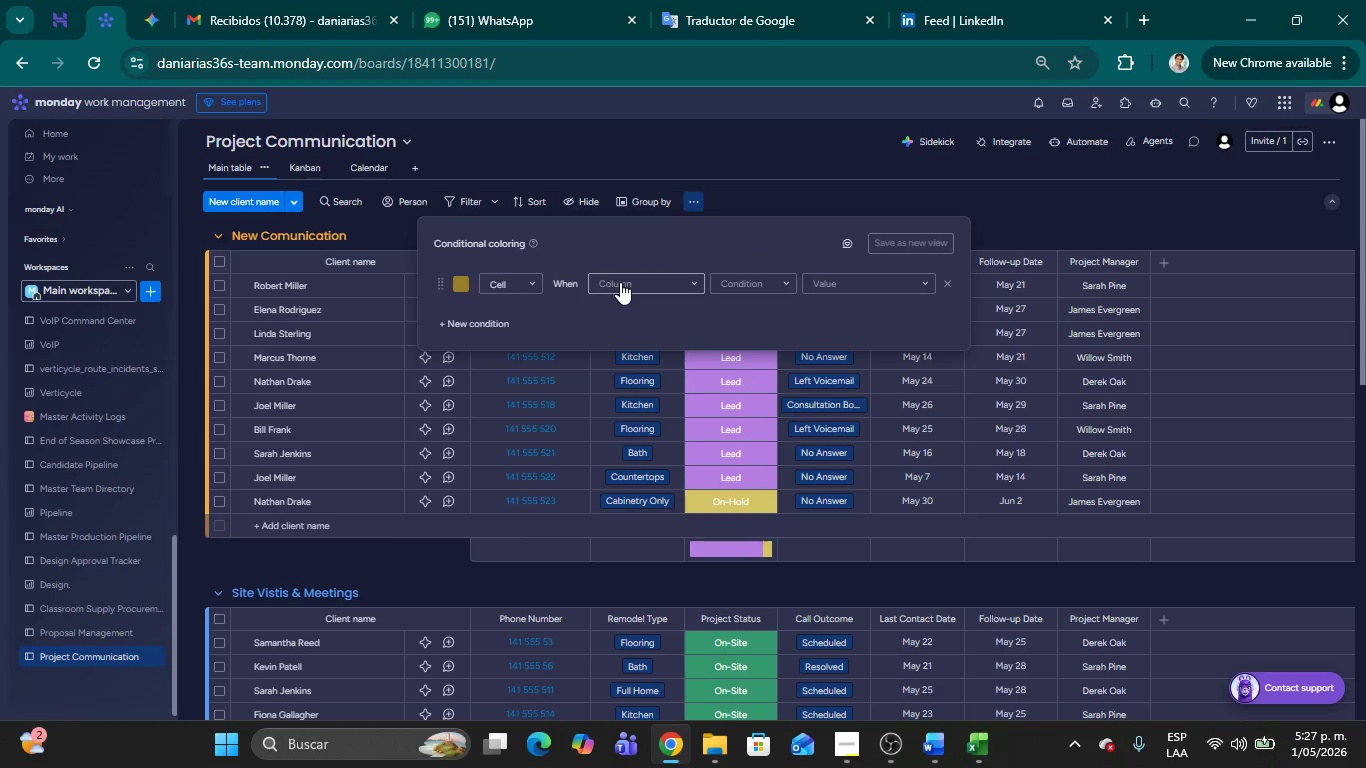 
wait(8.02)
 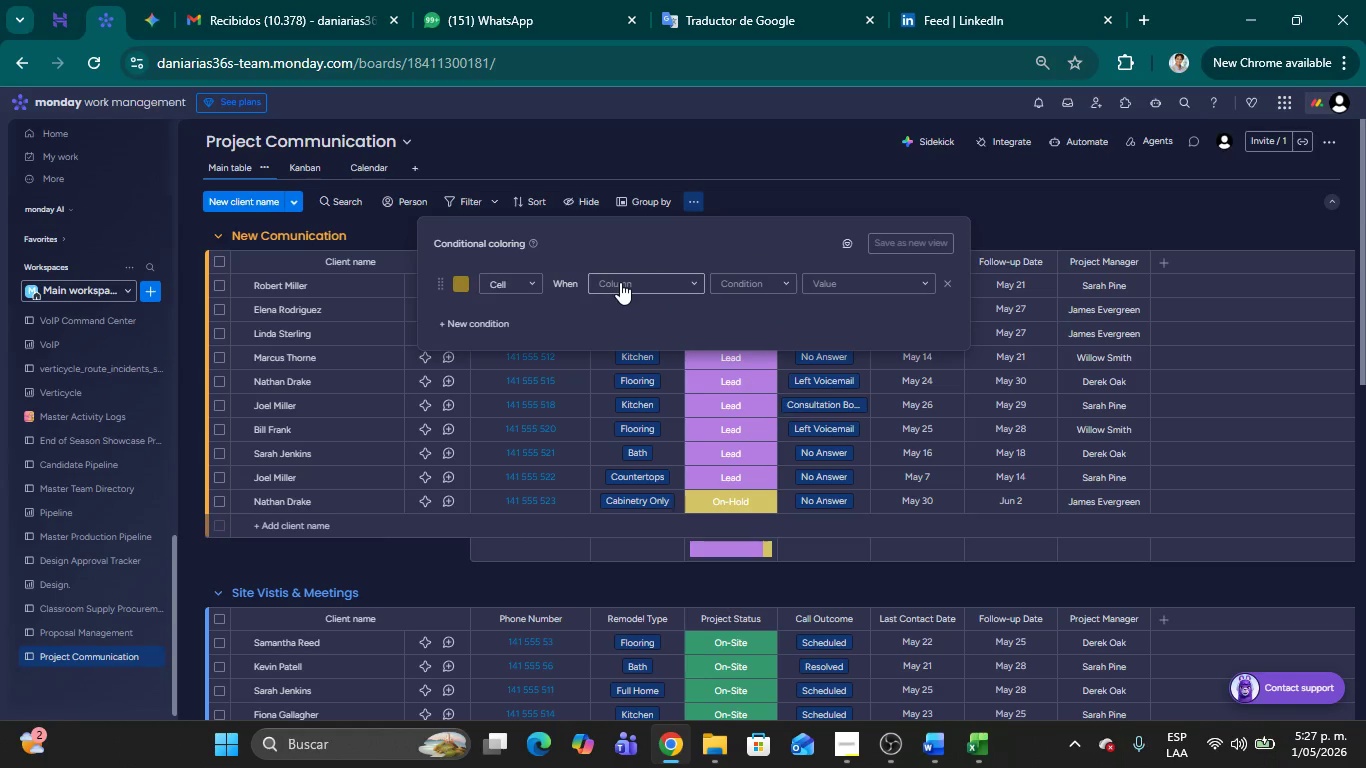 
left_click([566, 287])
 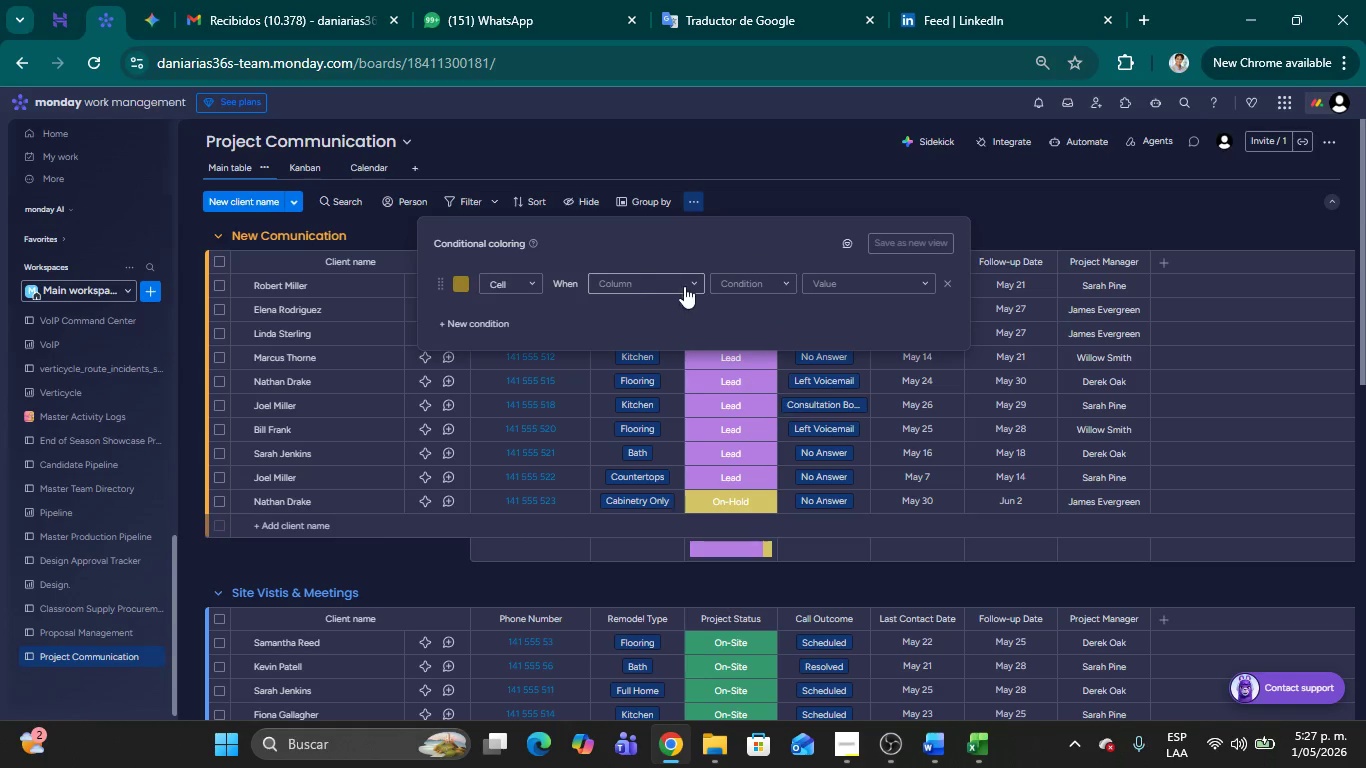 
left_click([684, 286])
 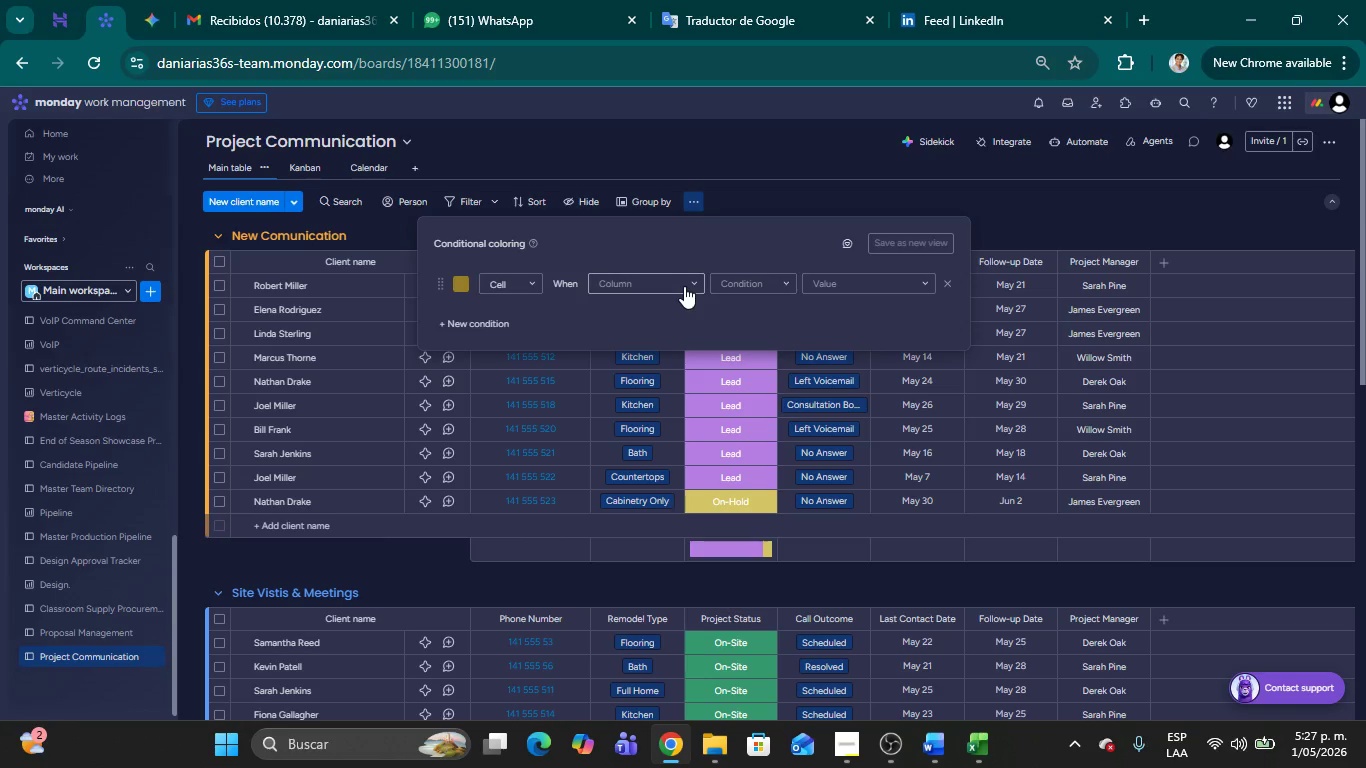 
left_click([700, 282])
 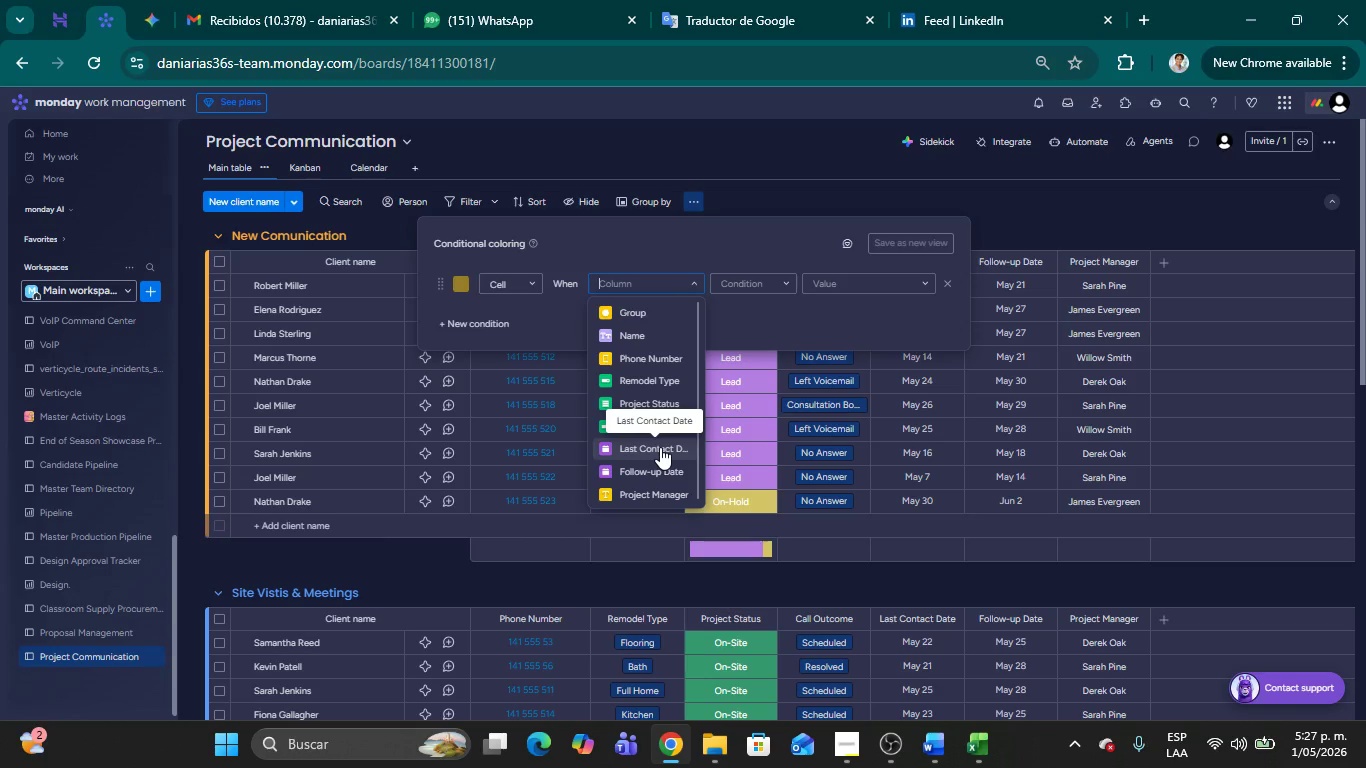 
left_click([660, 447])
 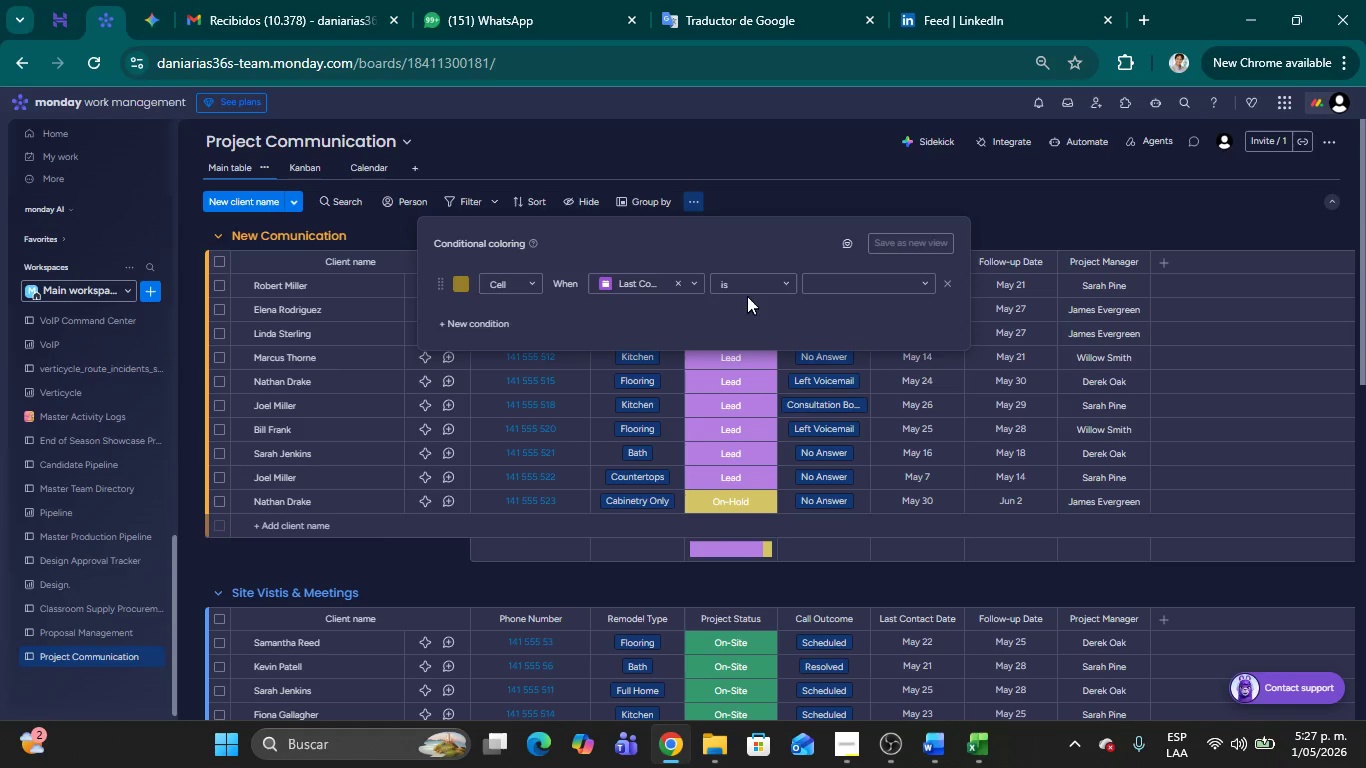 
left_click([831, 287])
 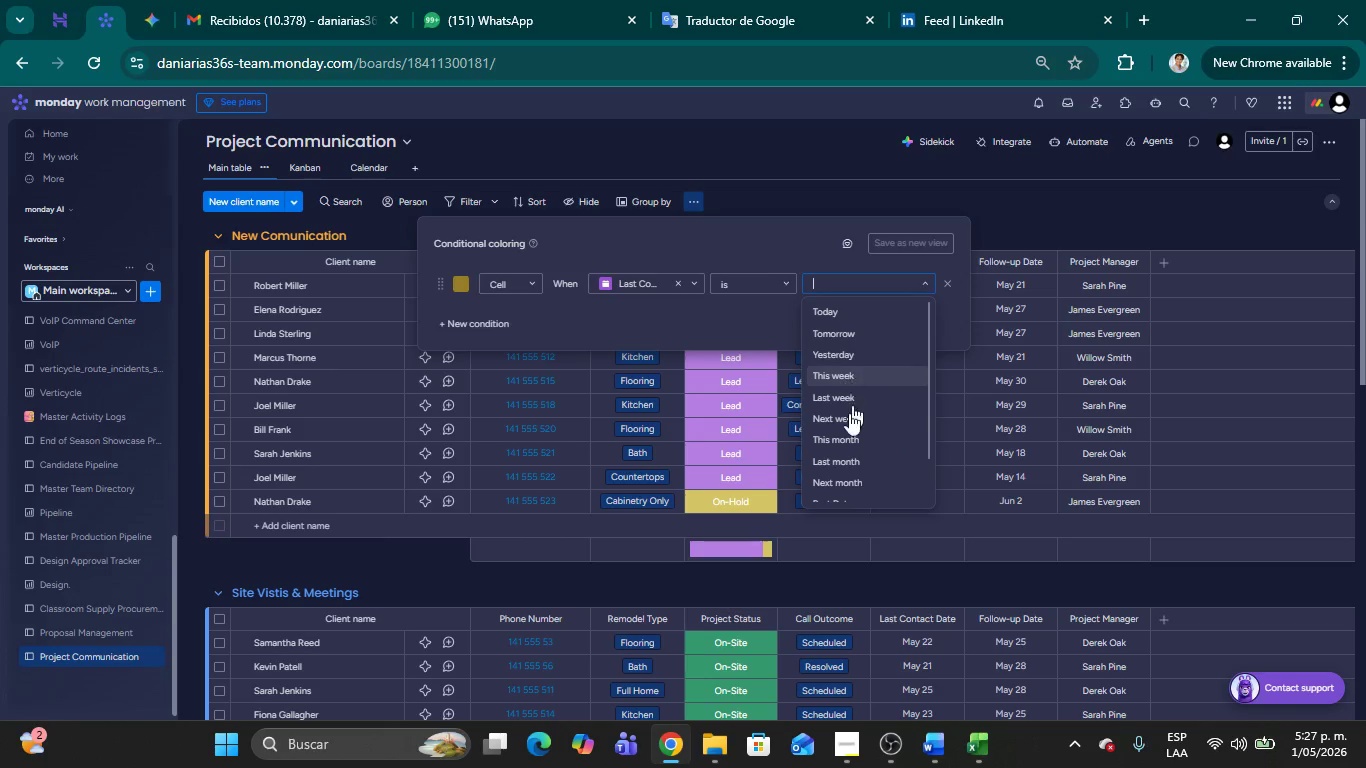 
scroll: coordinate [863, 425], scroll_direction: down, amount: 7.0
 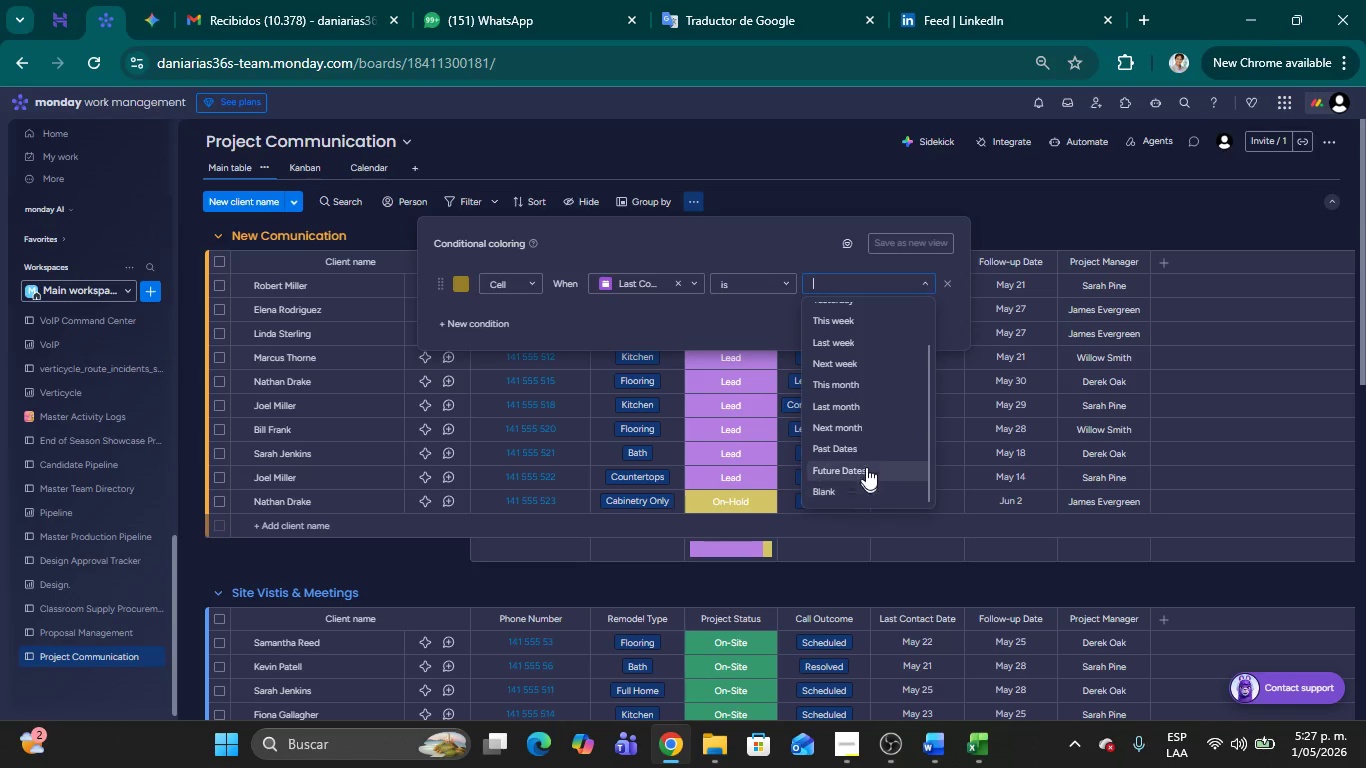 
scroll: coordinate [884, 363], scroll_direction: up, amount: 13.0
 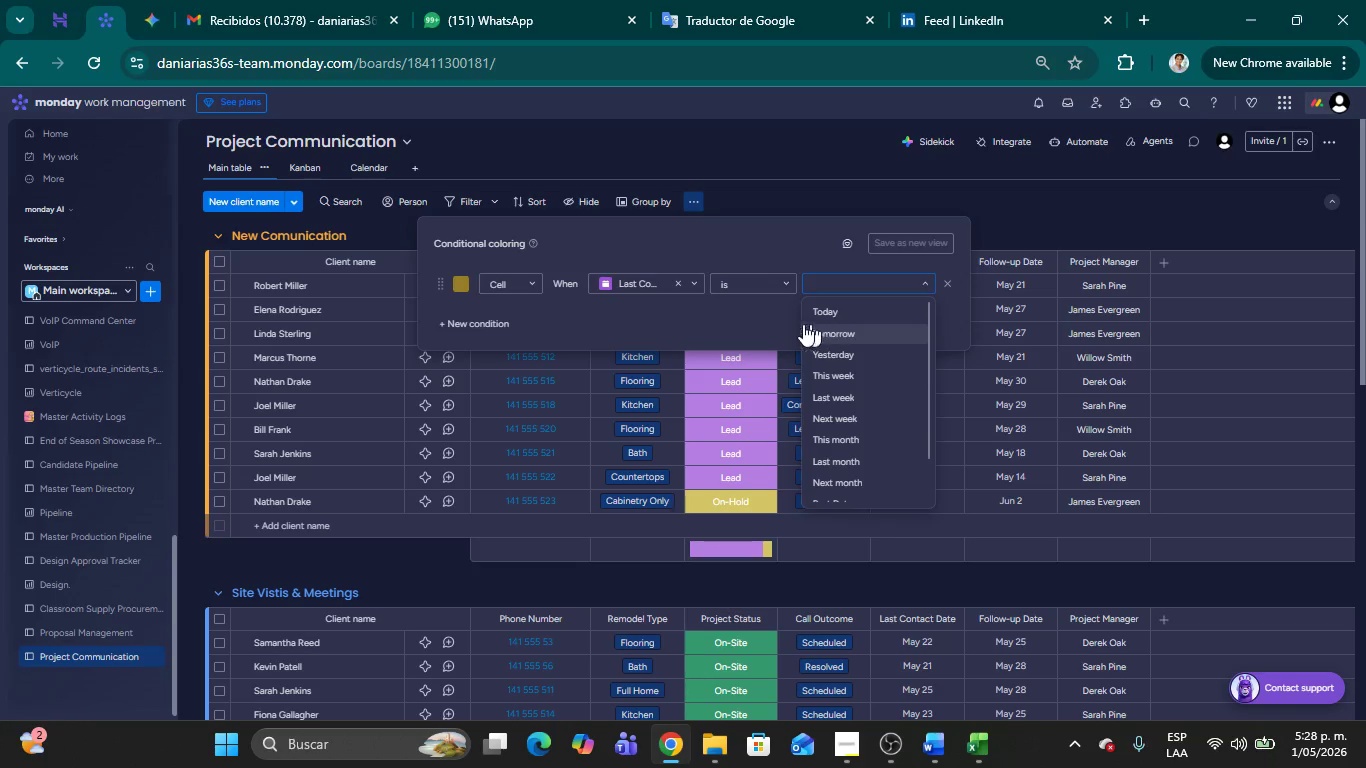 
wait(5.19)
 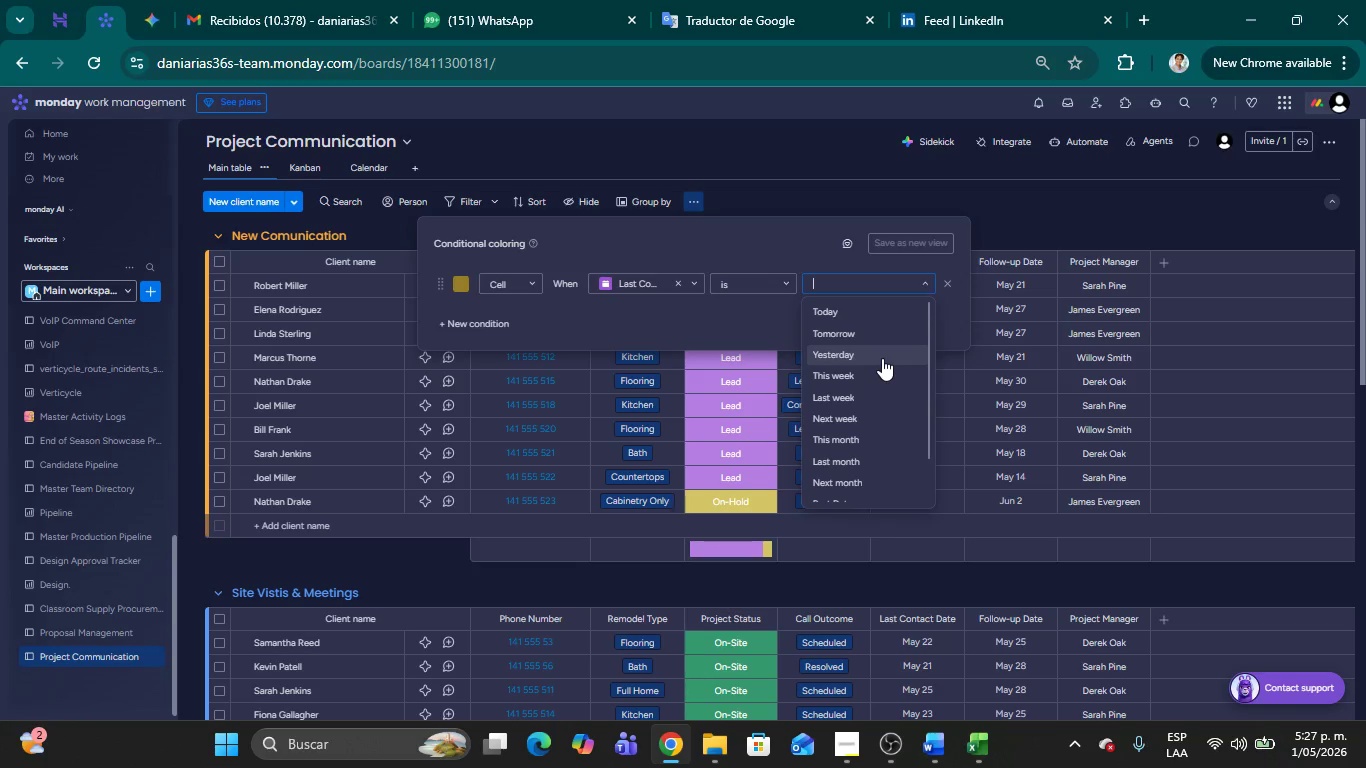 
left_click([569, 284])
 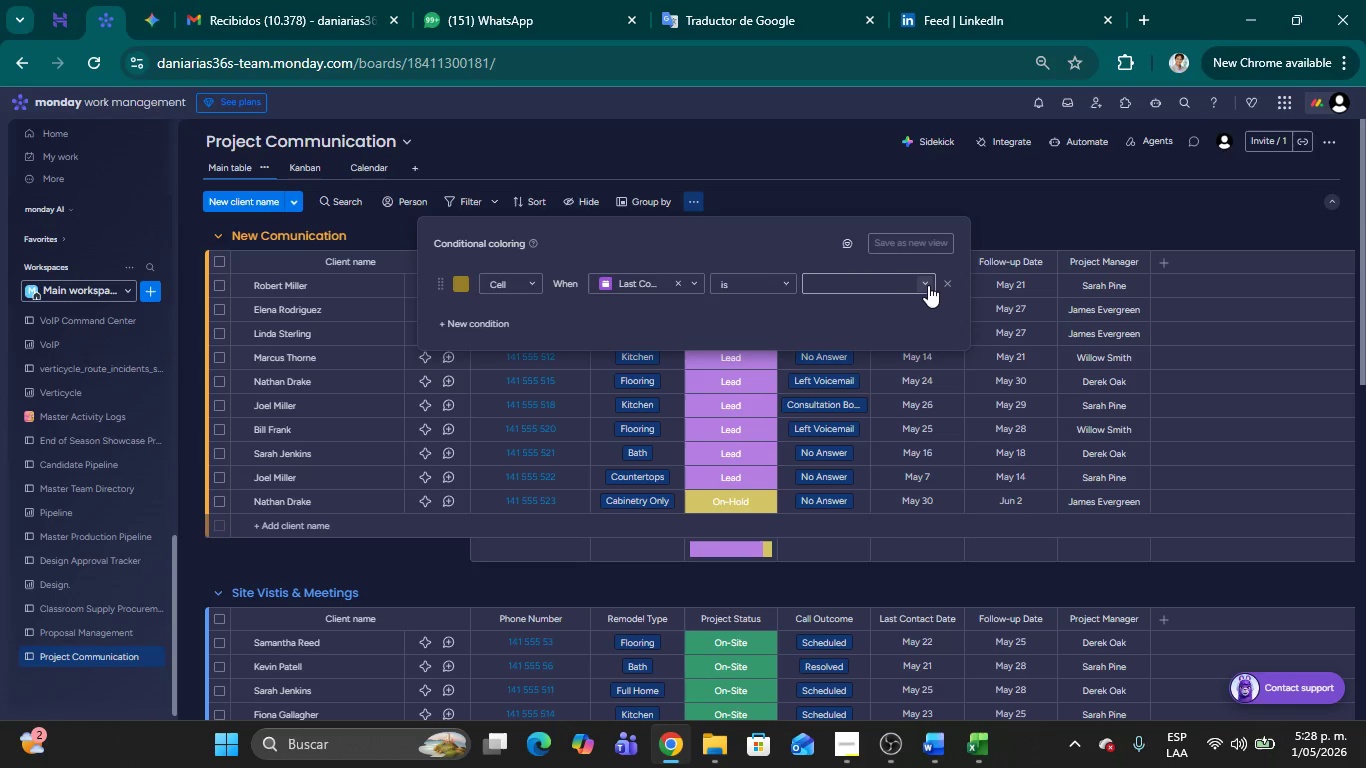 
left_click([929, 285])
 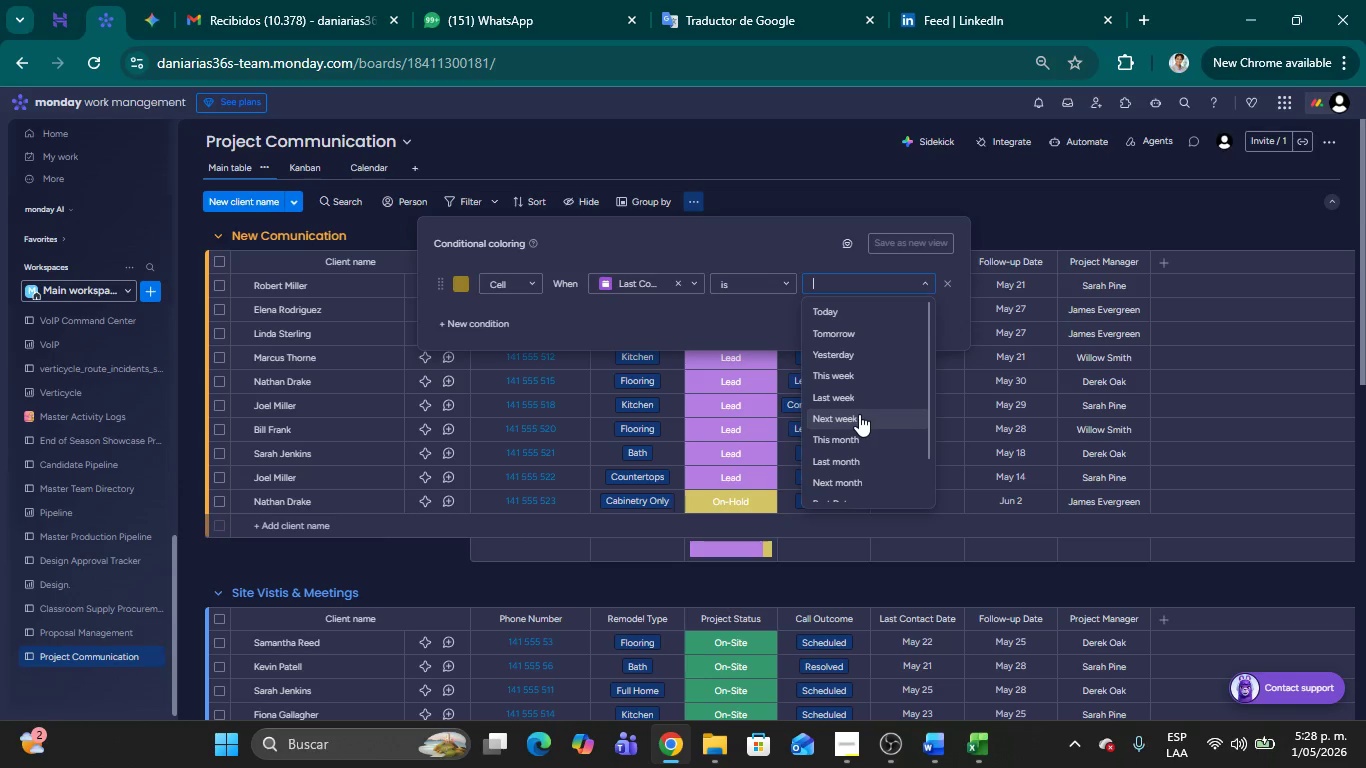 
wait(17.09)
 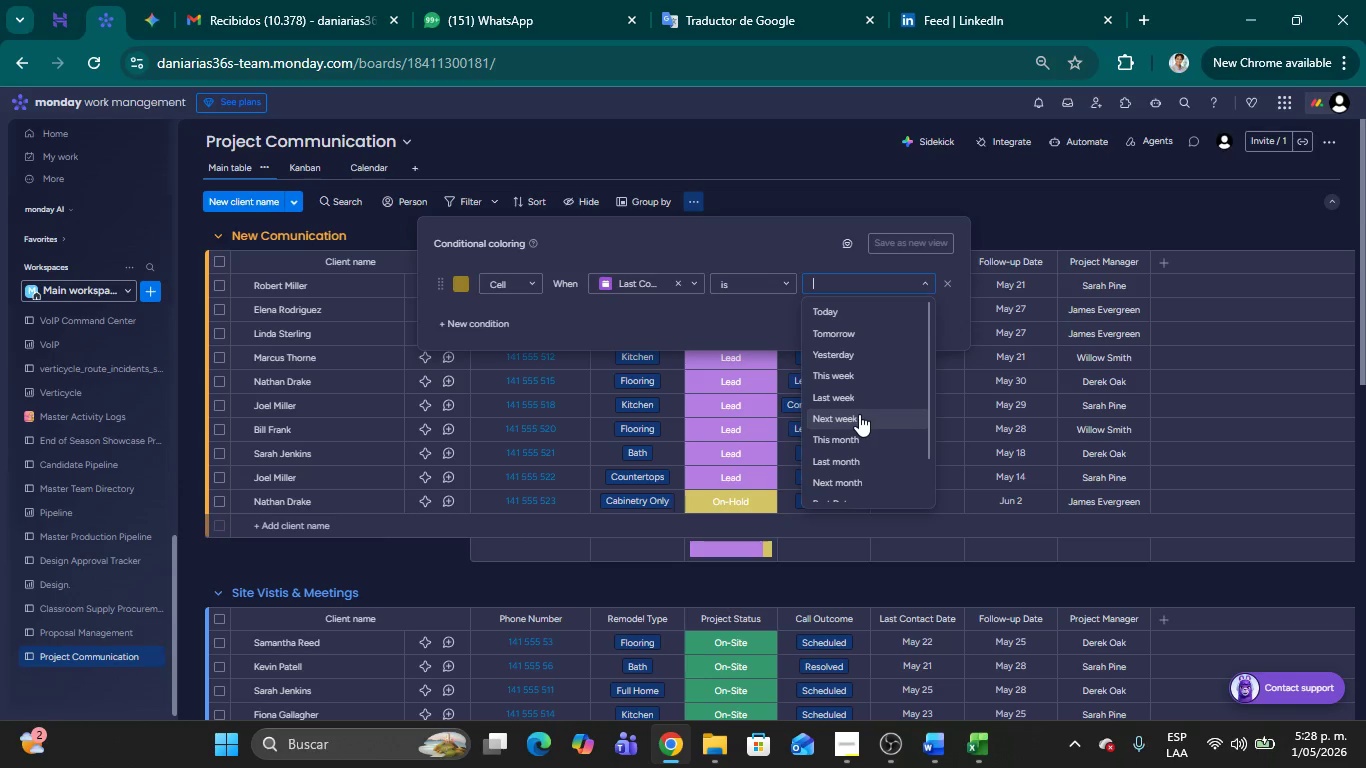 
scroll: coordinate [869, 396], scroll_direction: down, amount: 2.0
 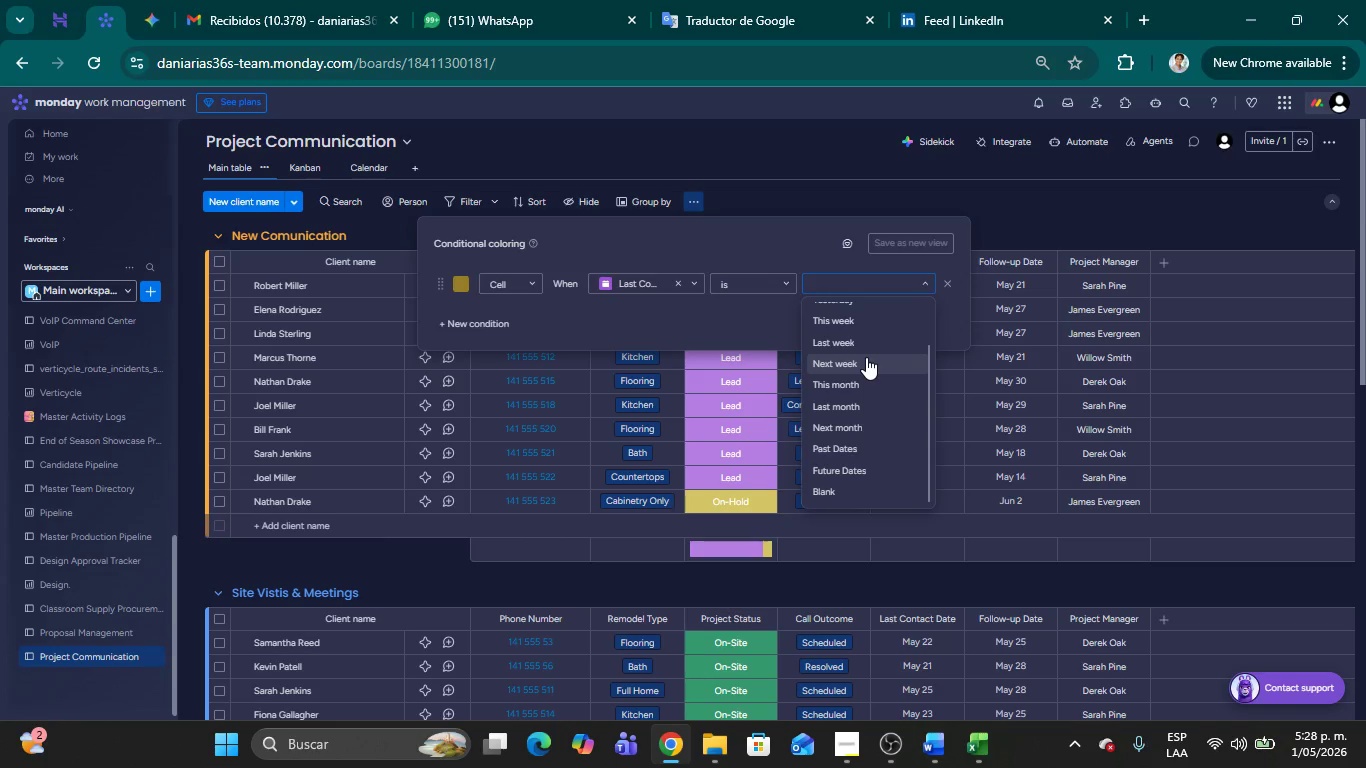 
wait(12.16)
 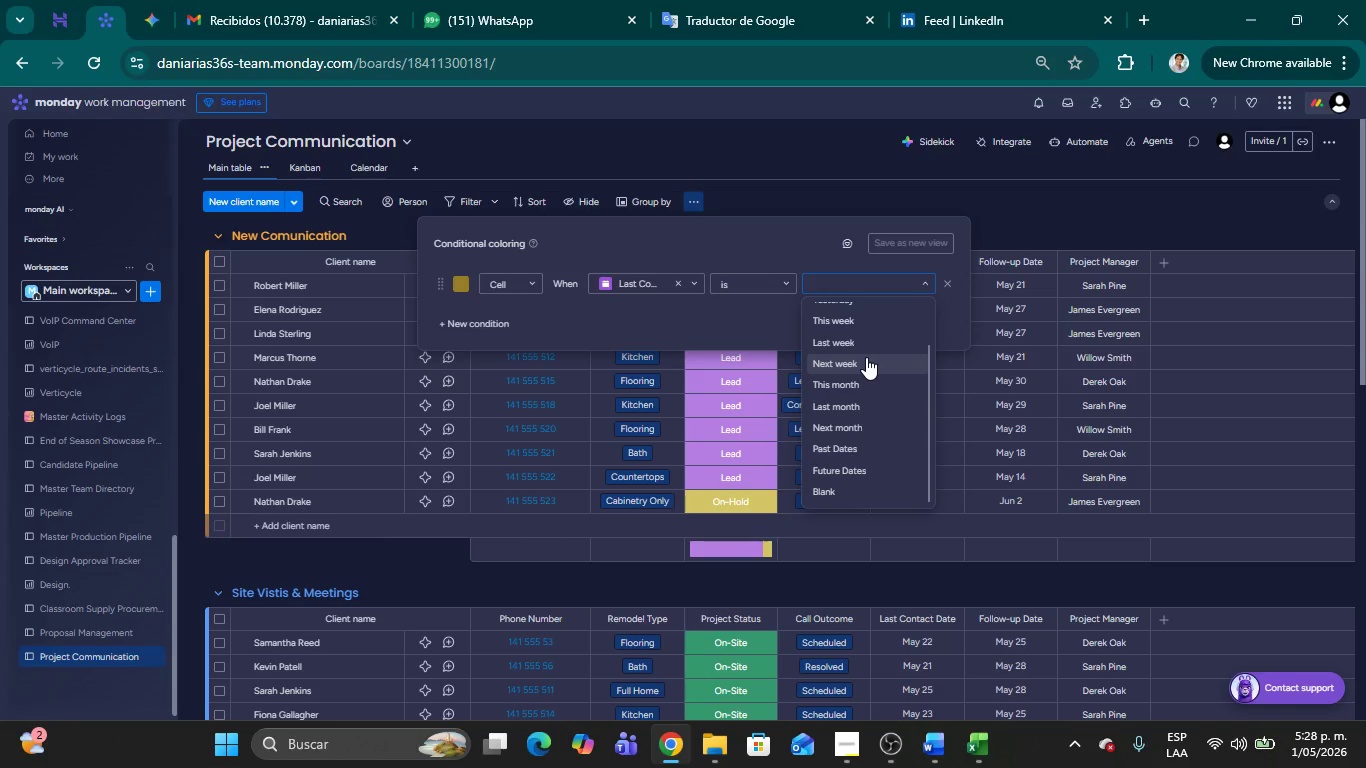 
scroll: coordinate [856, 411], scroll_direction: up, amount: 6.0
 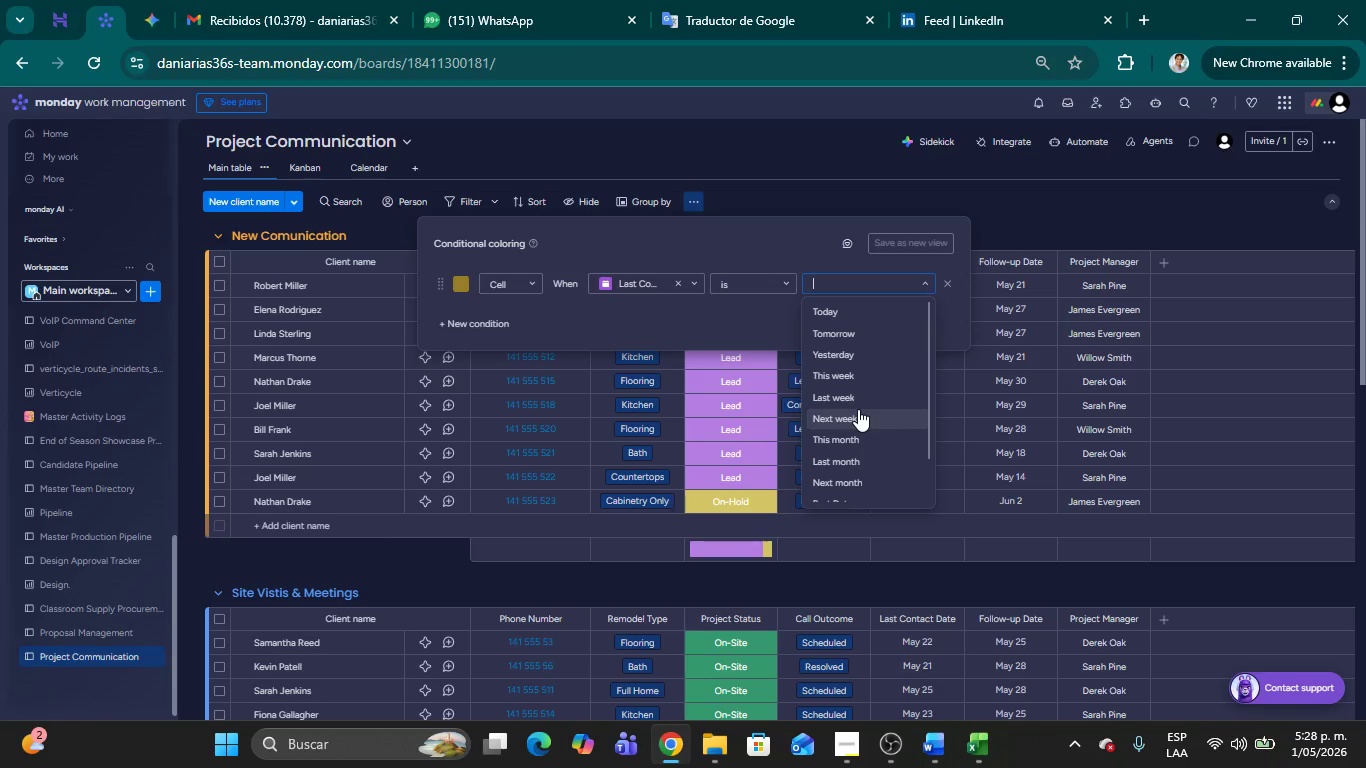 
wait(26.86)
 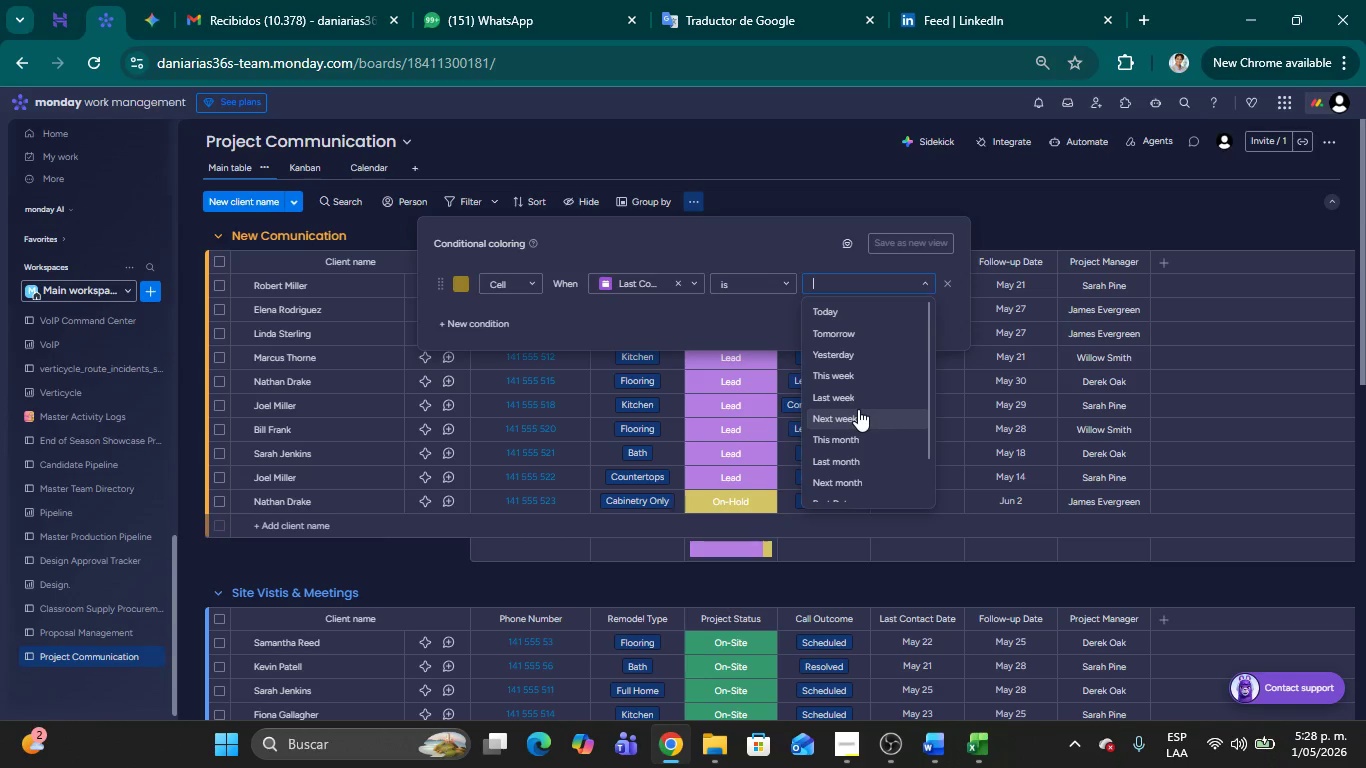 
left_click([847, 400])
 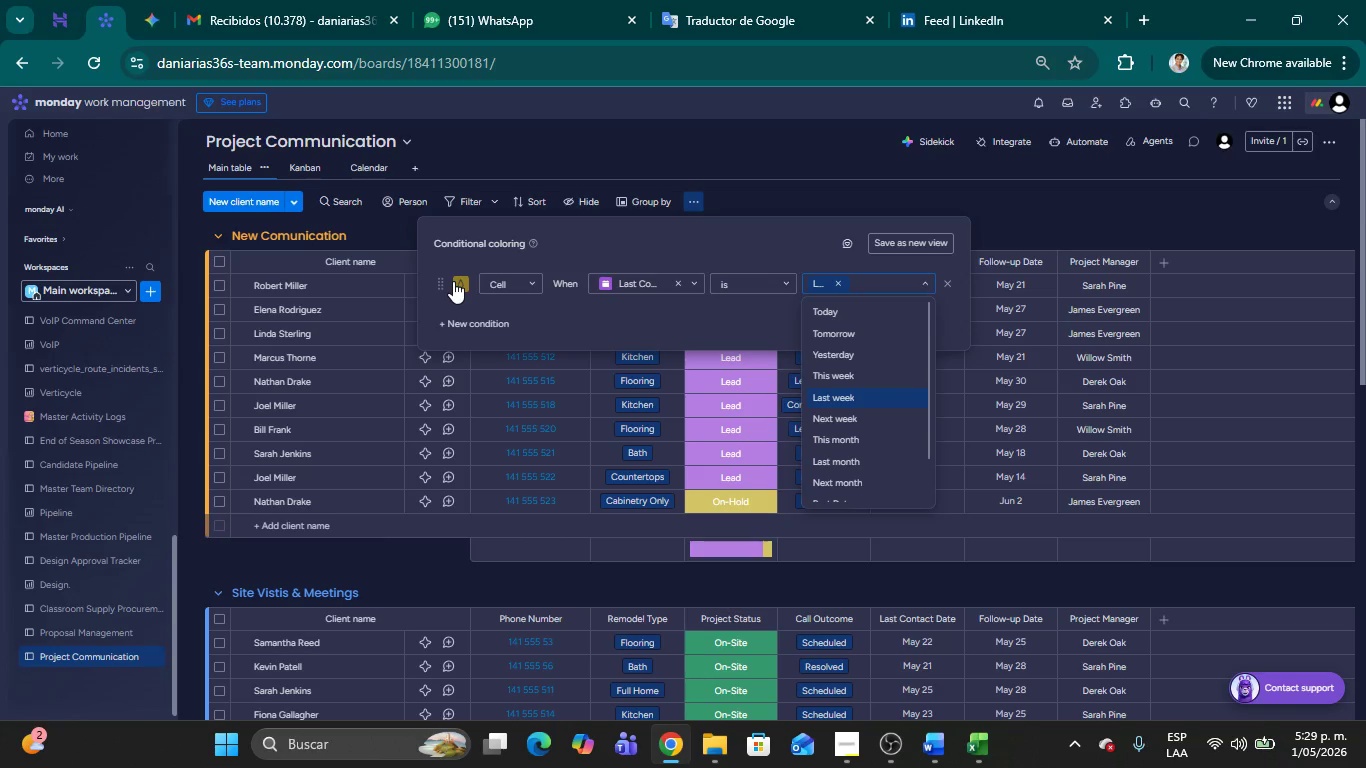 
wait(8.14)
 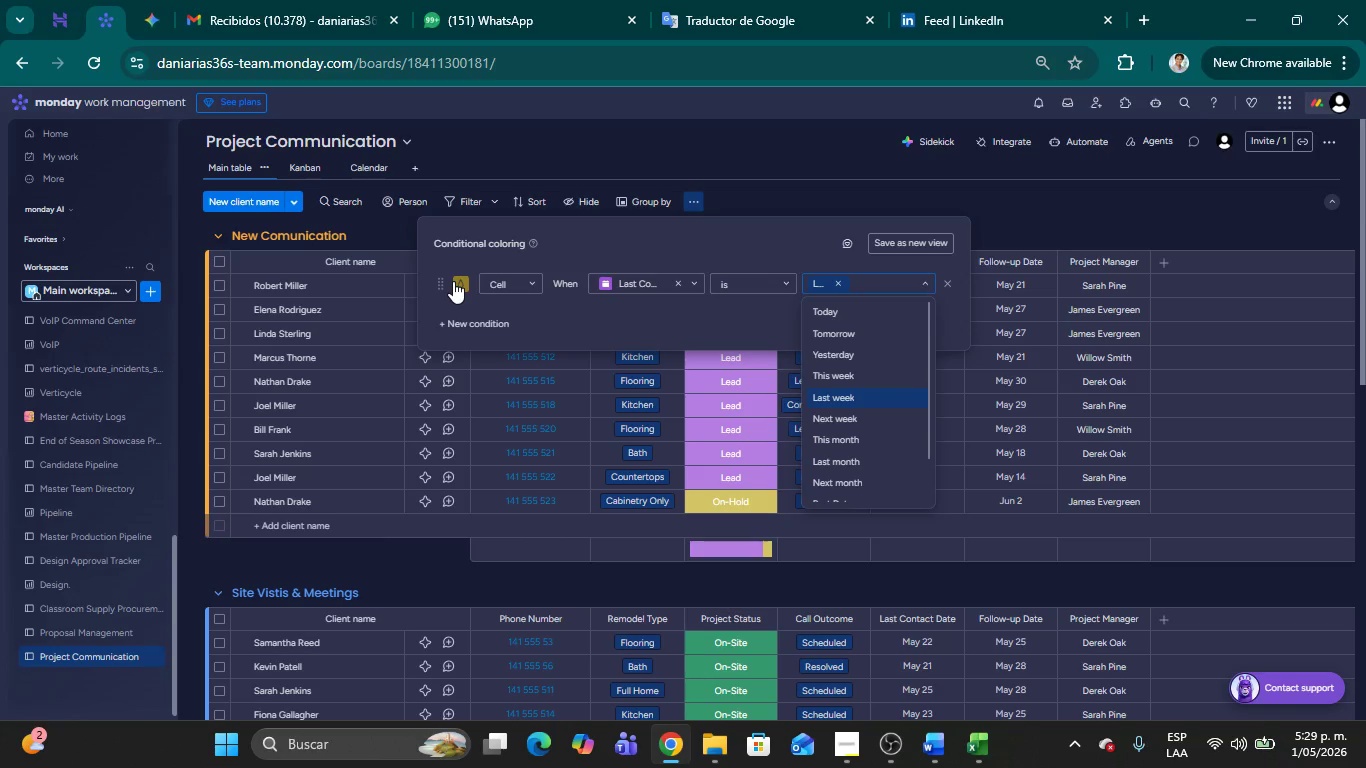 
left_click([472, 324])
 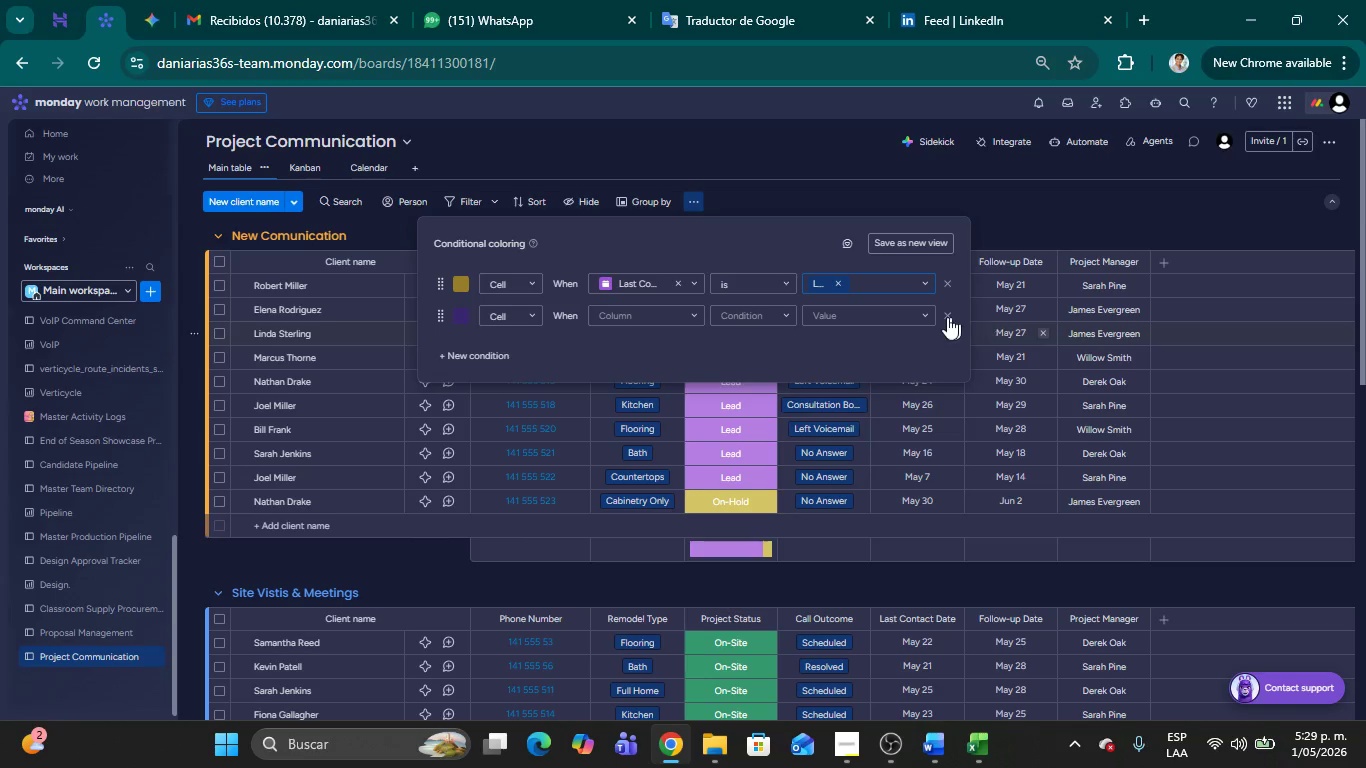 
left_click([946, 317])
 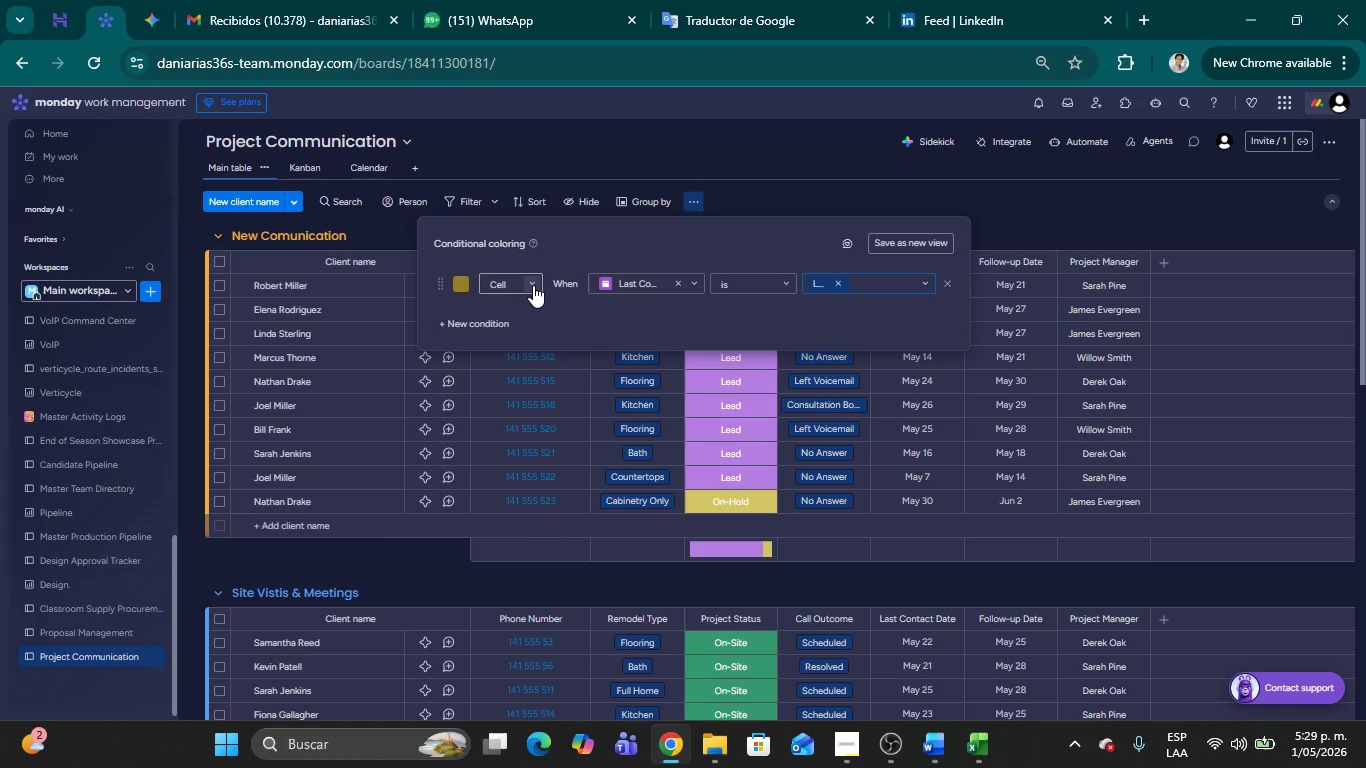 
left_click([533, 285])
 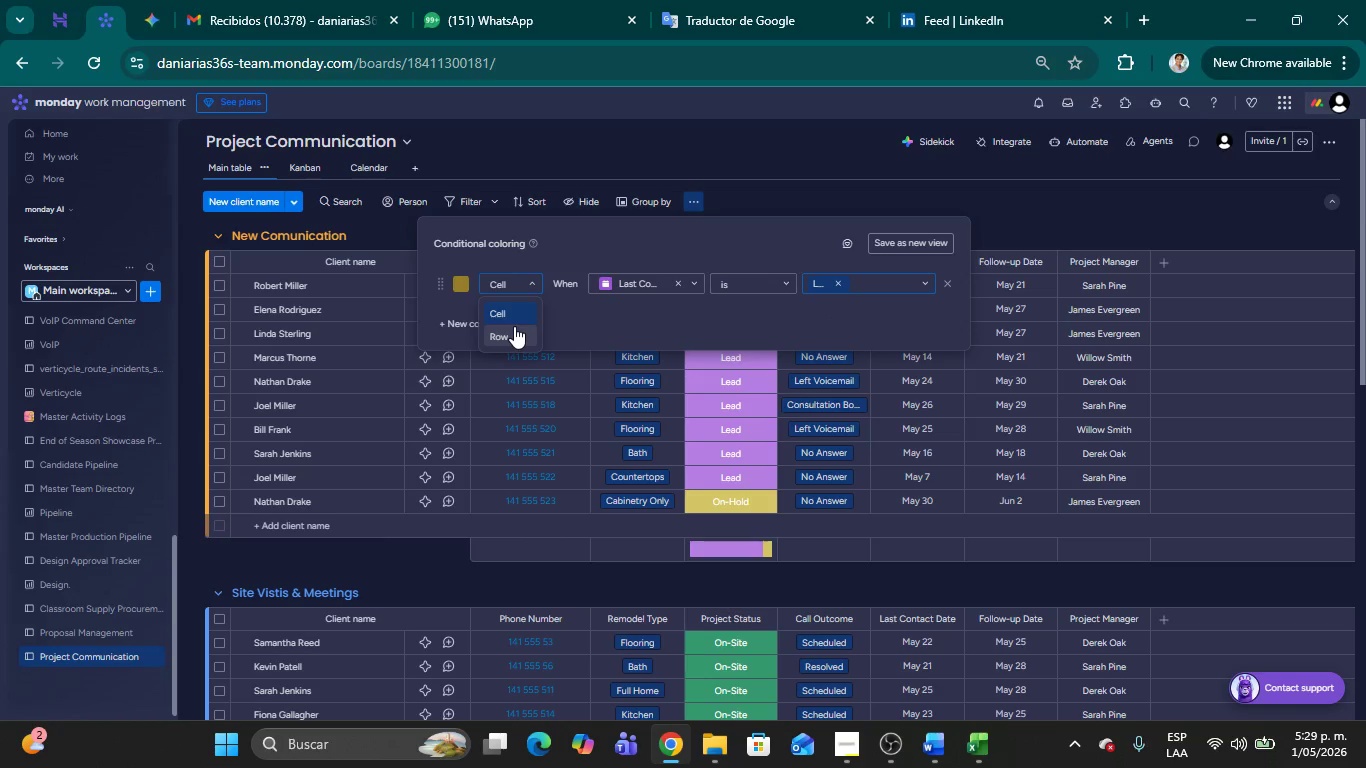 
mouse_move([536, 323])
 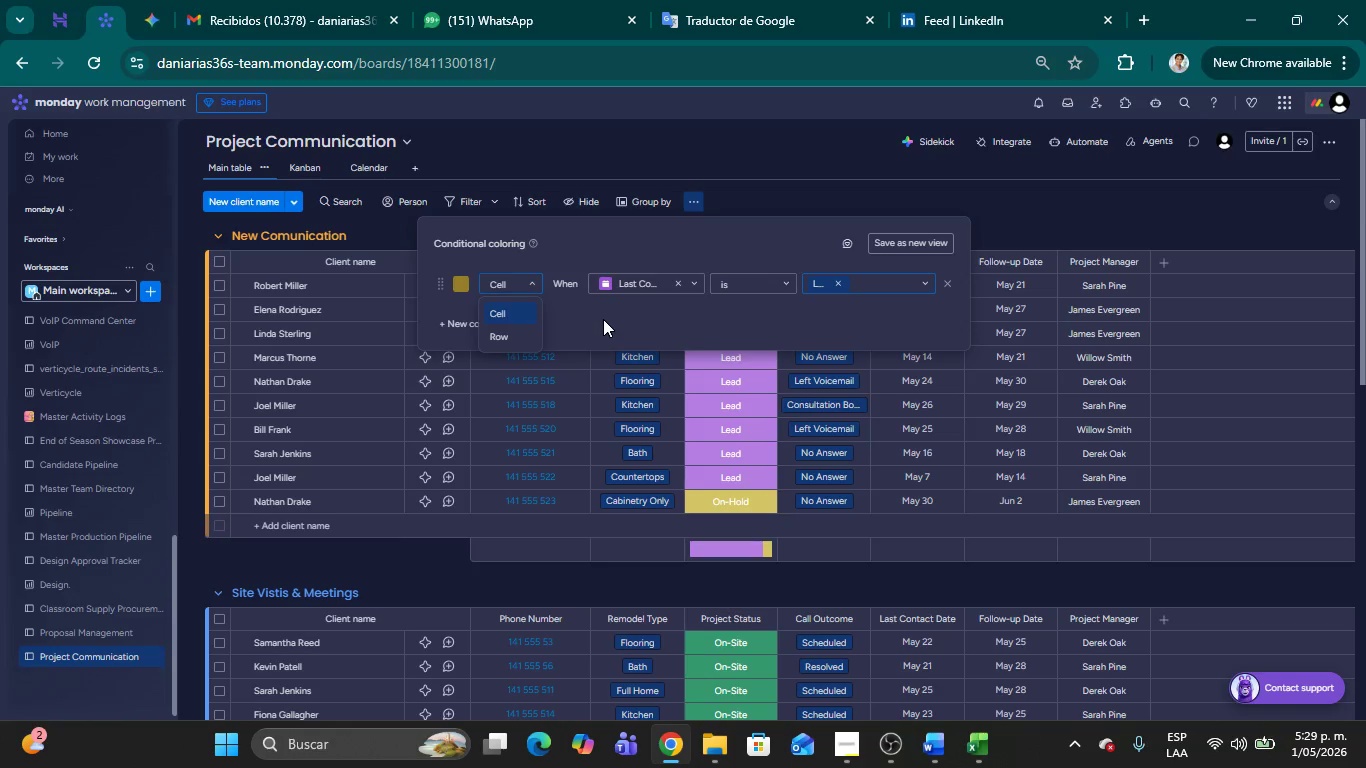 
left_click([603, 319])
 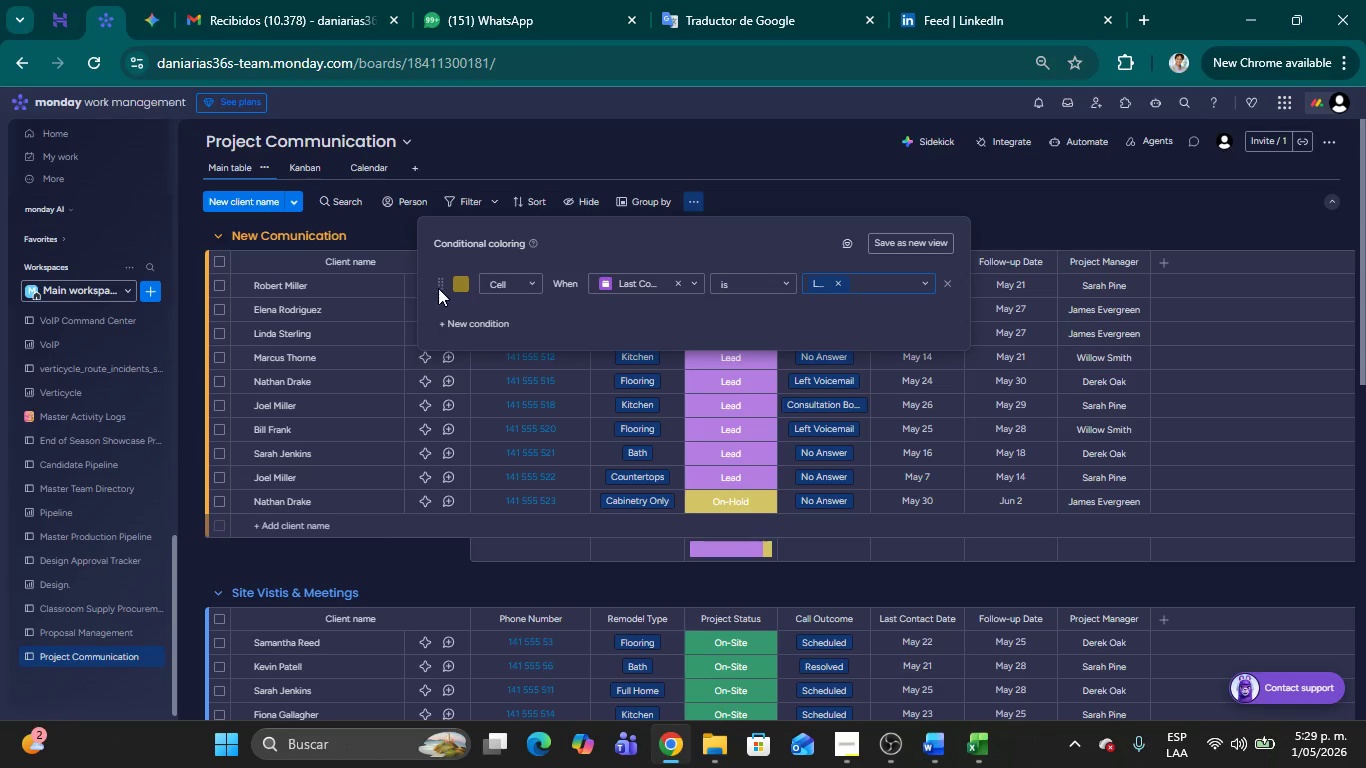 
left_click([454, 287])
 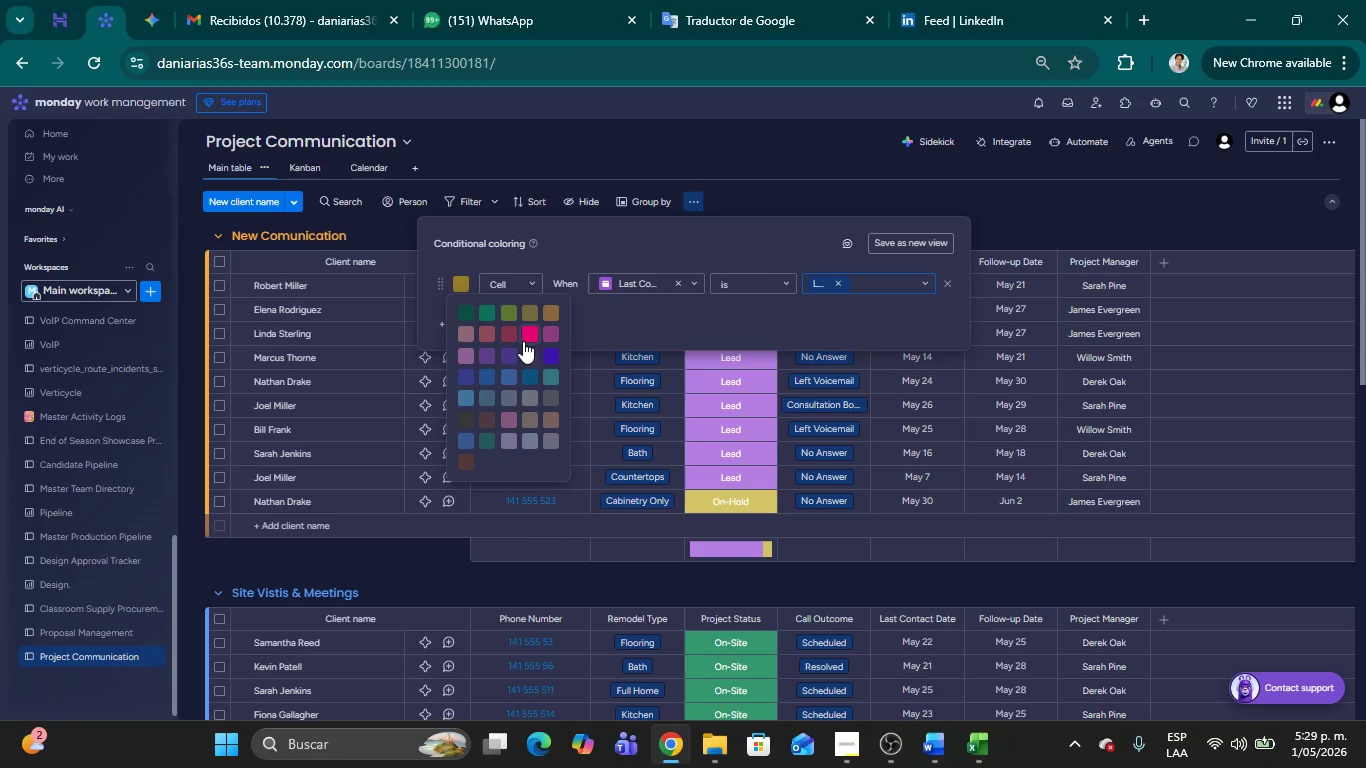 
left_click([526, 336])
 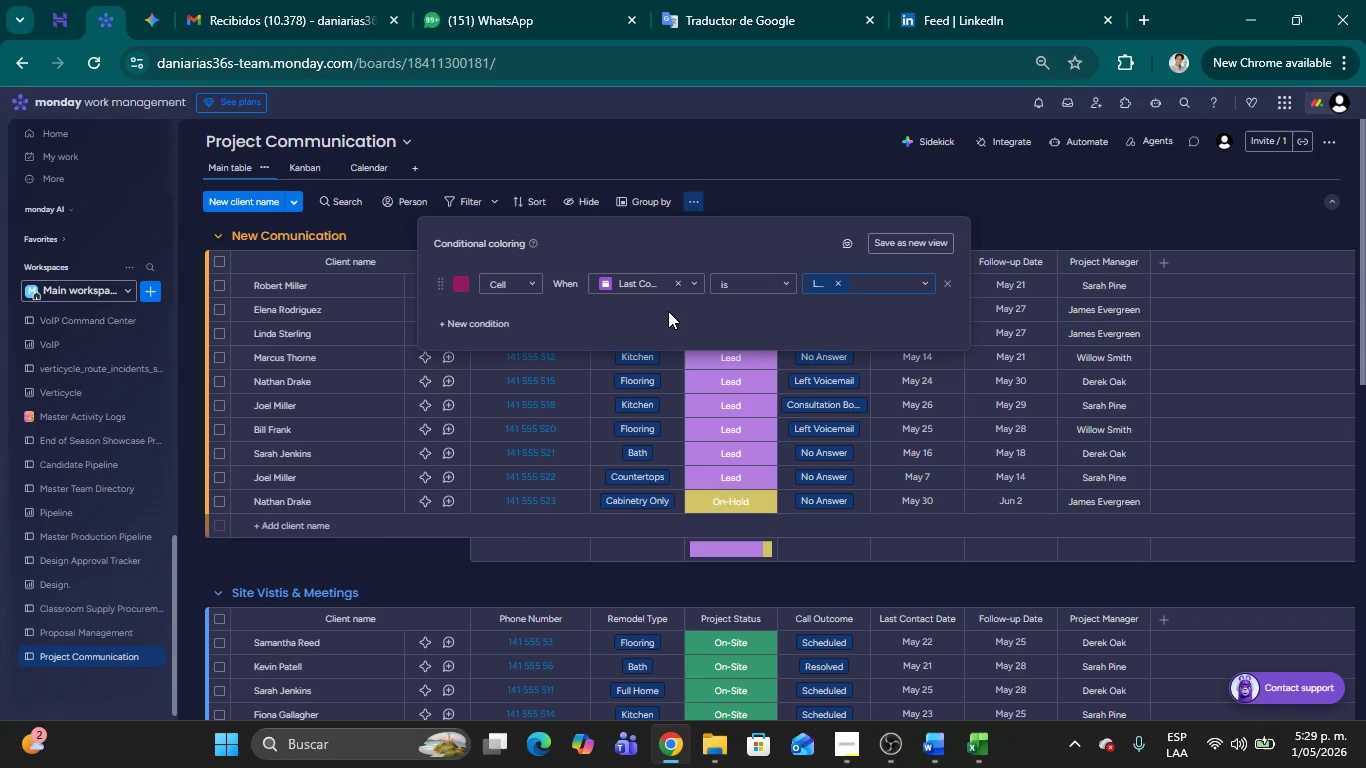 
left_click([669, 311])
 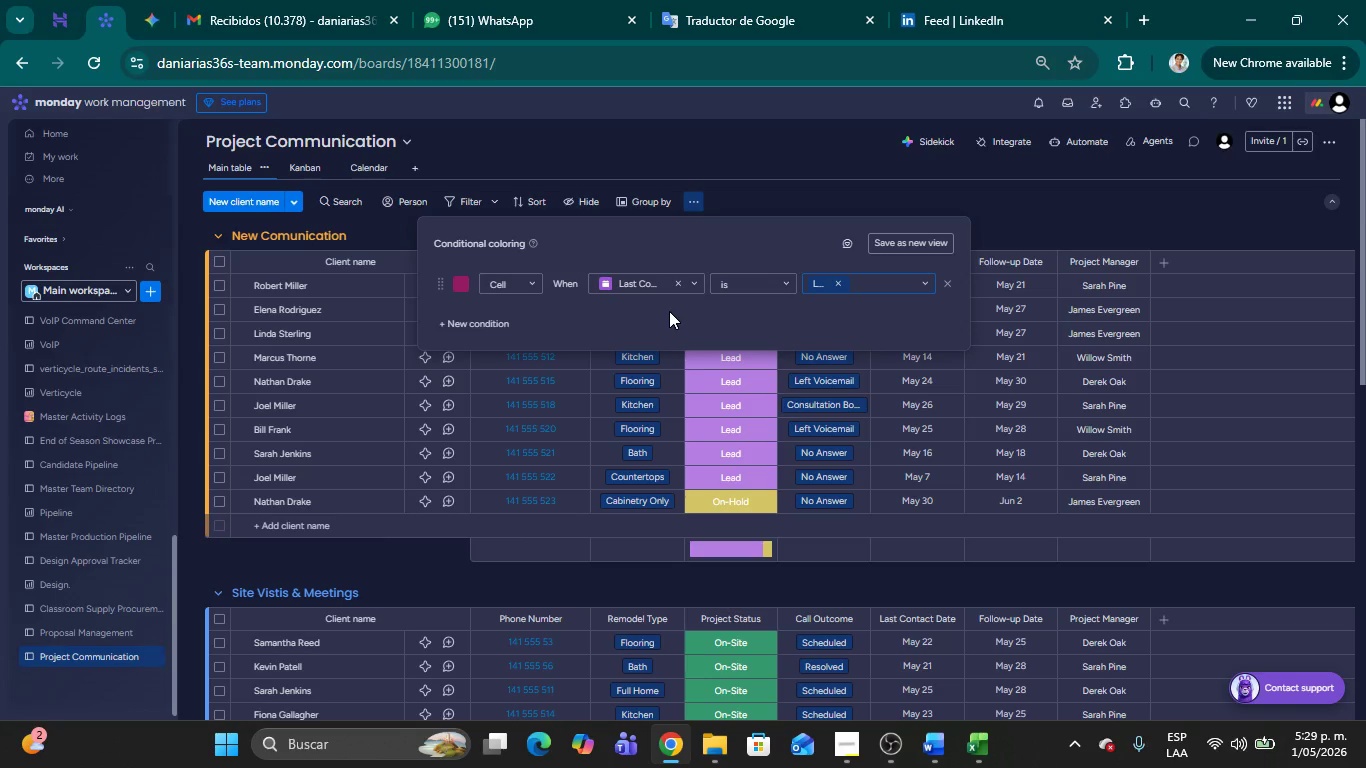 
wait(8.98)
 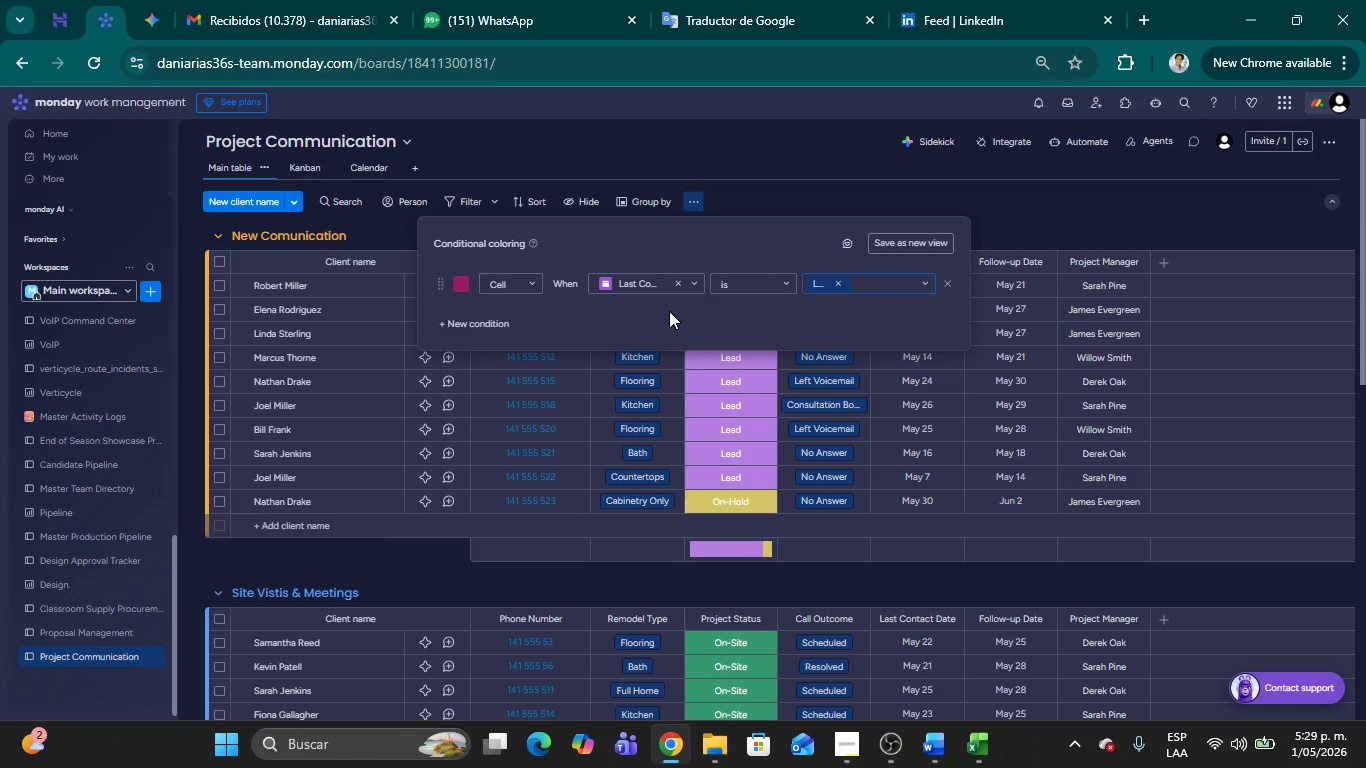 
left_click([884, 281])
 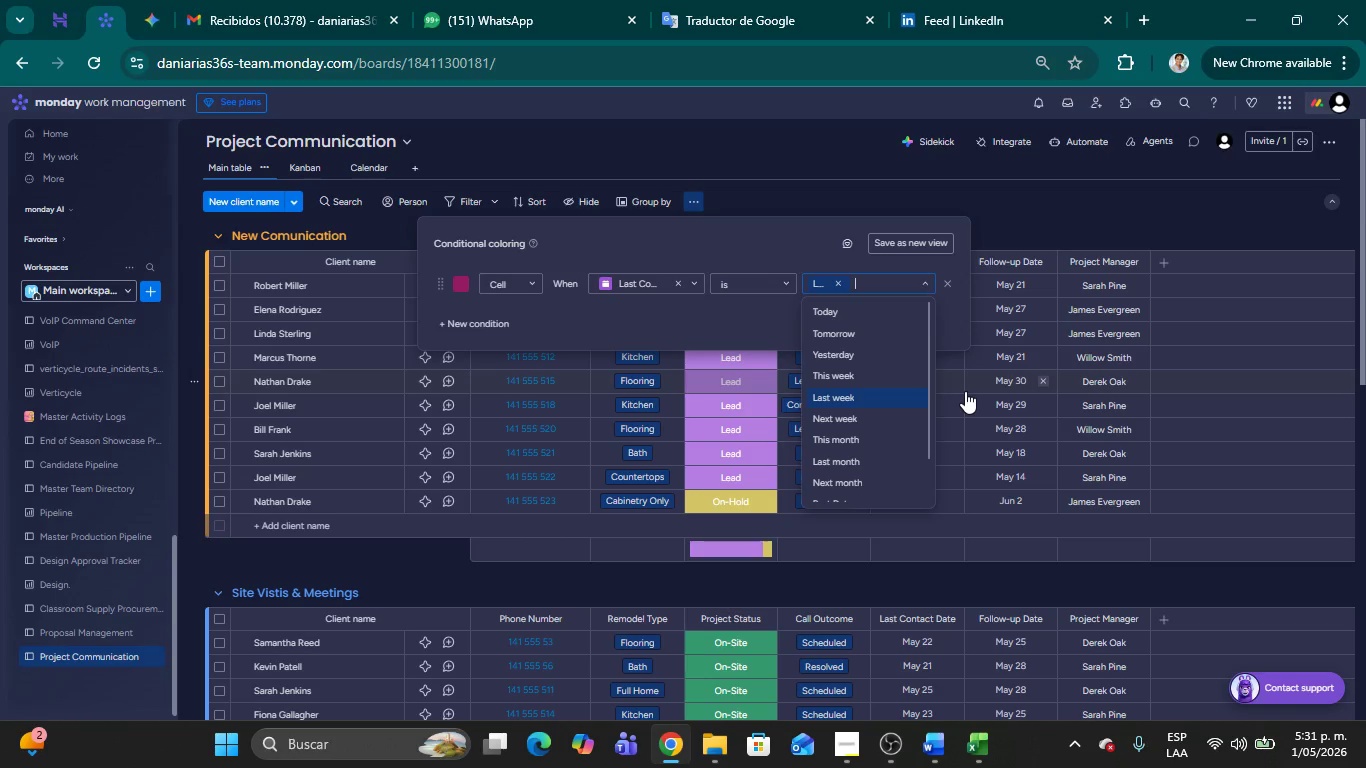 
wait(88.84)
 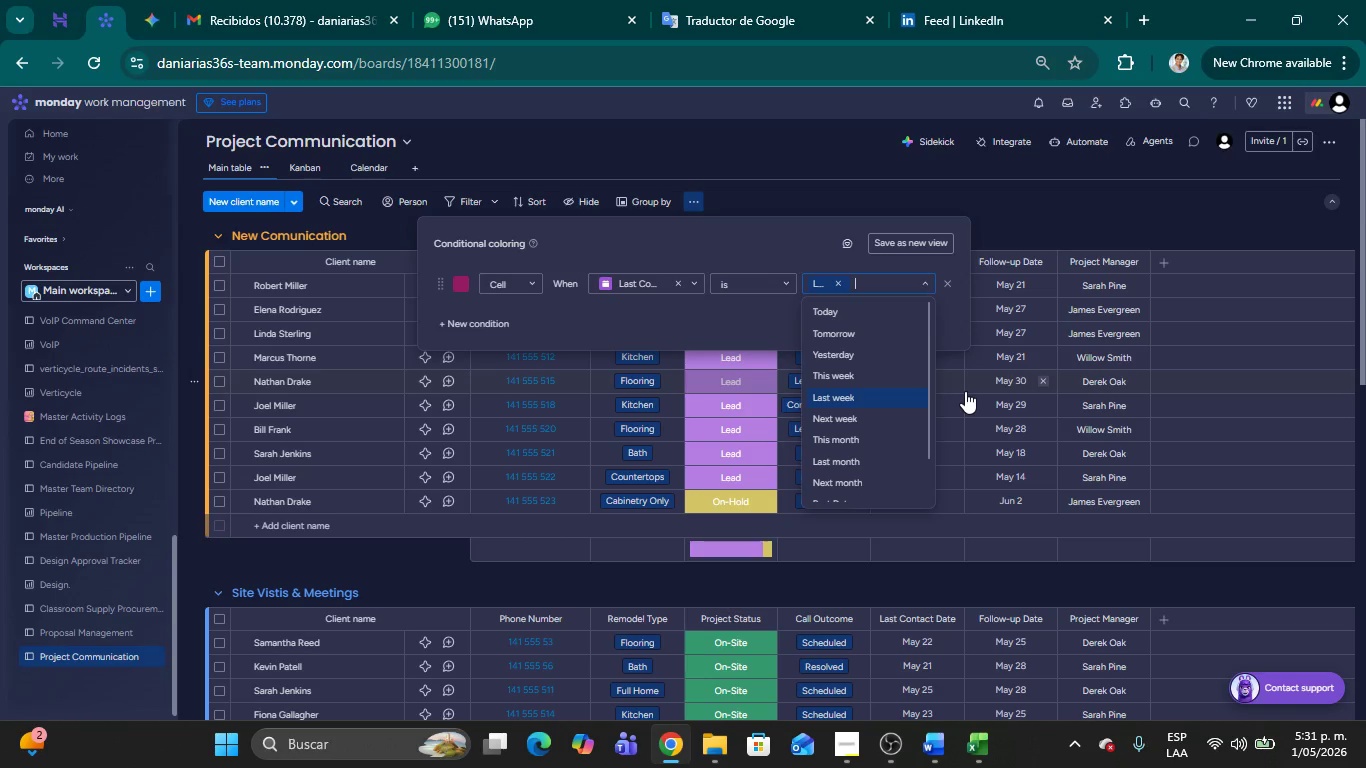 
left_click([982, 746])
 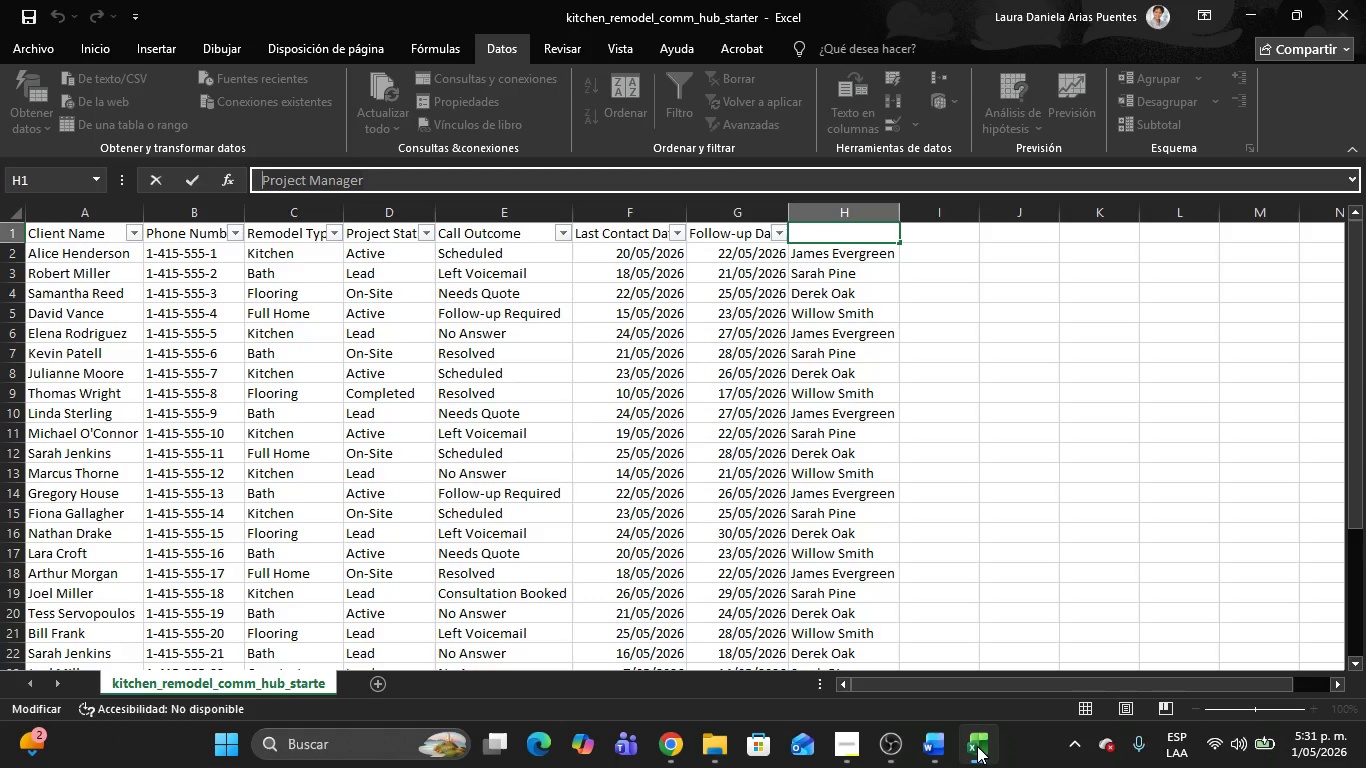 
left_click([977, 746])
 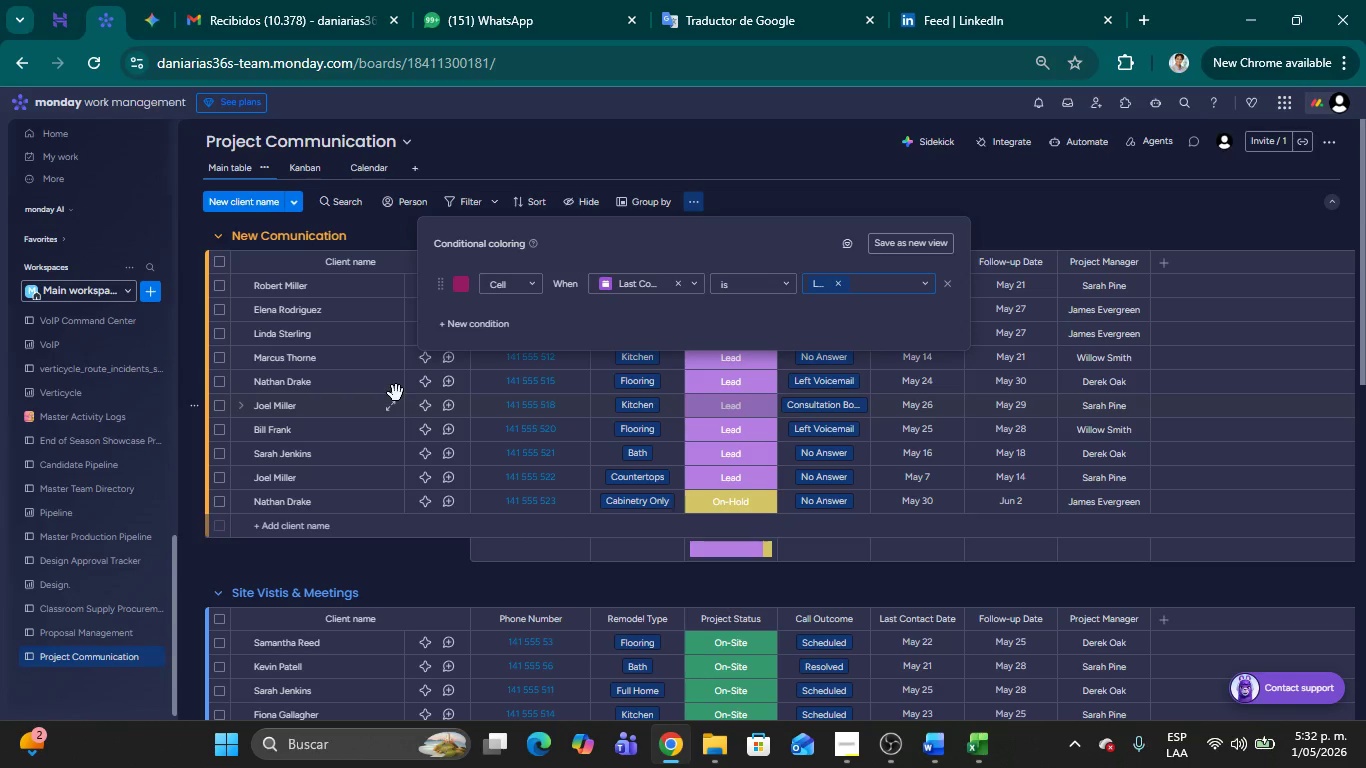 
wait(82.3)
 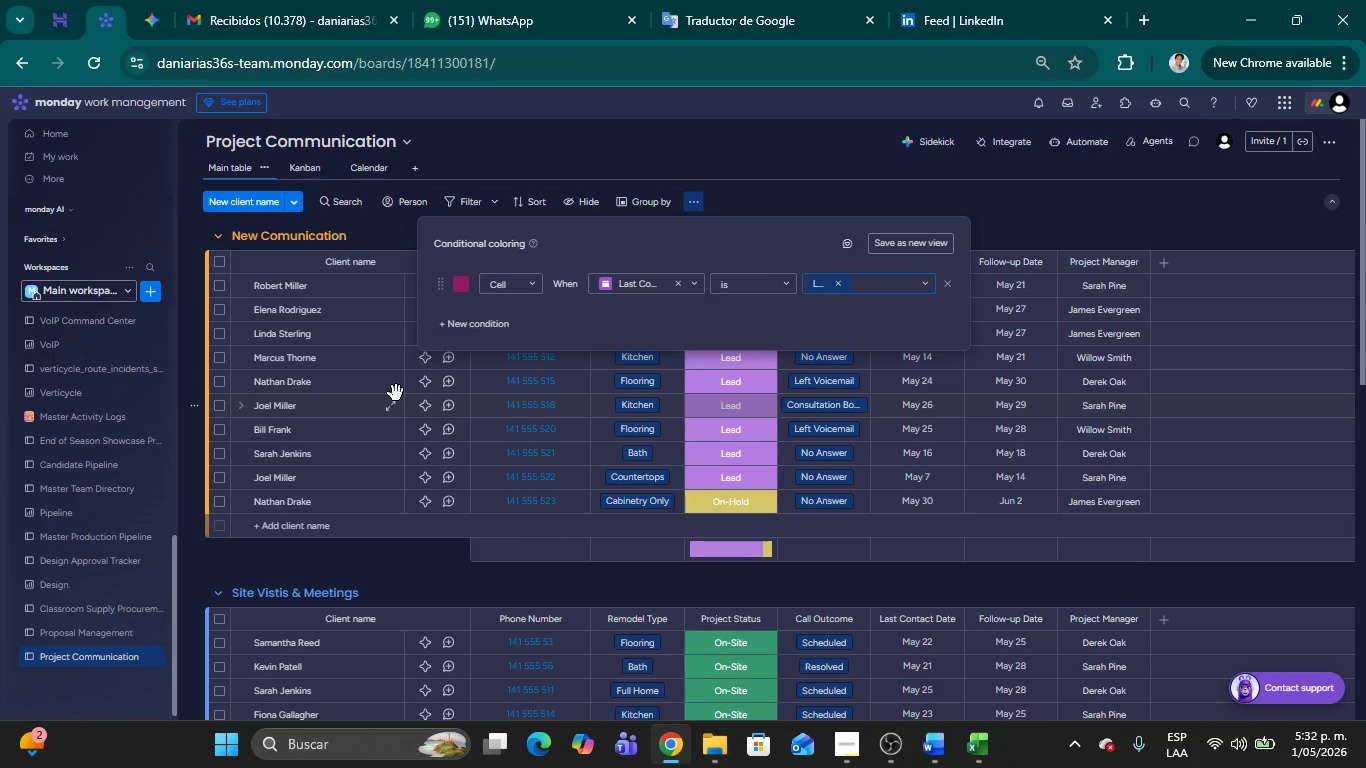 
left_click([533, 281])
 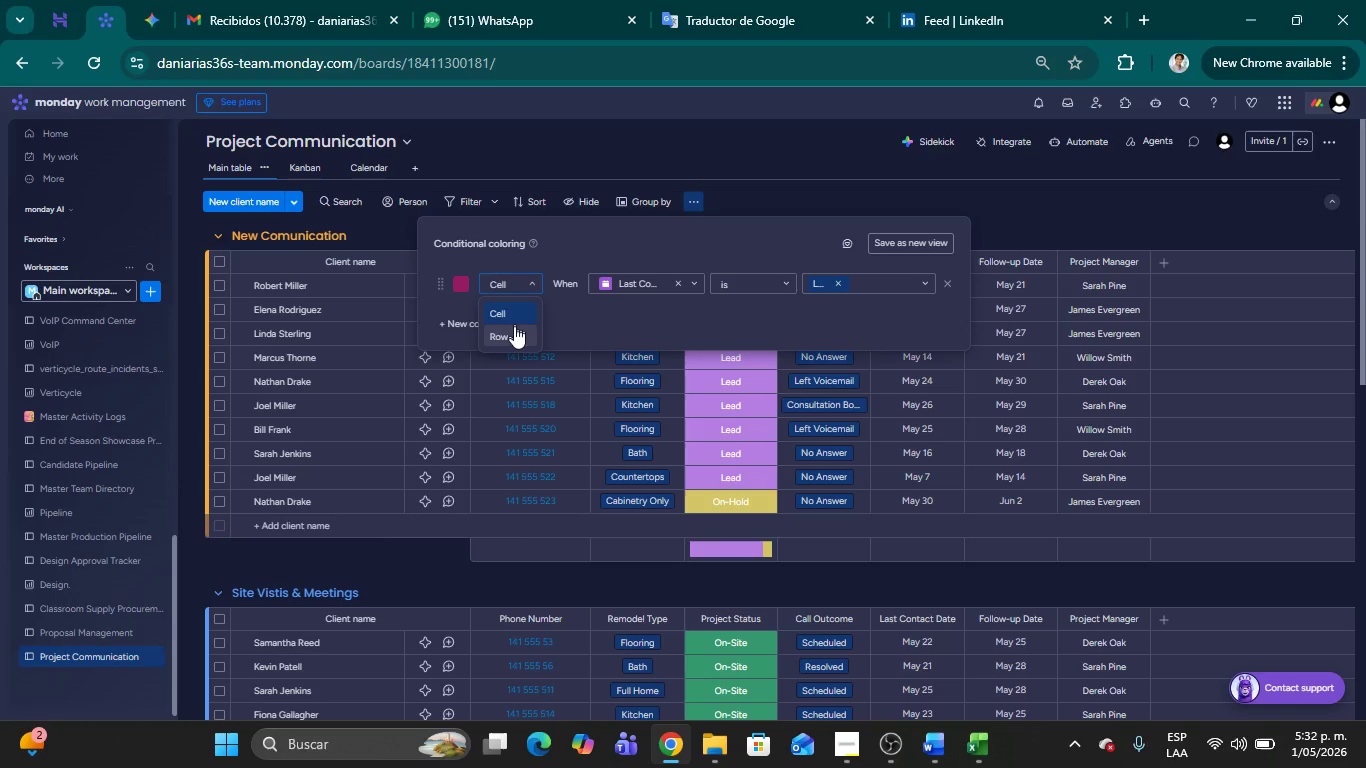 
left_click([514, 332])
 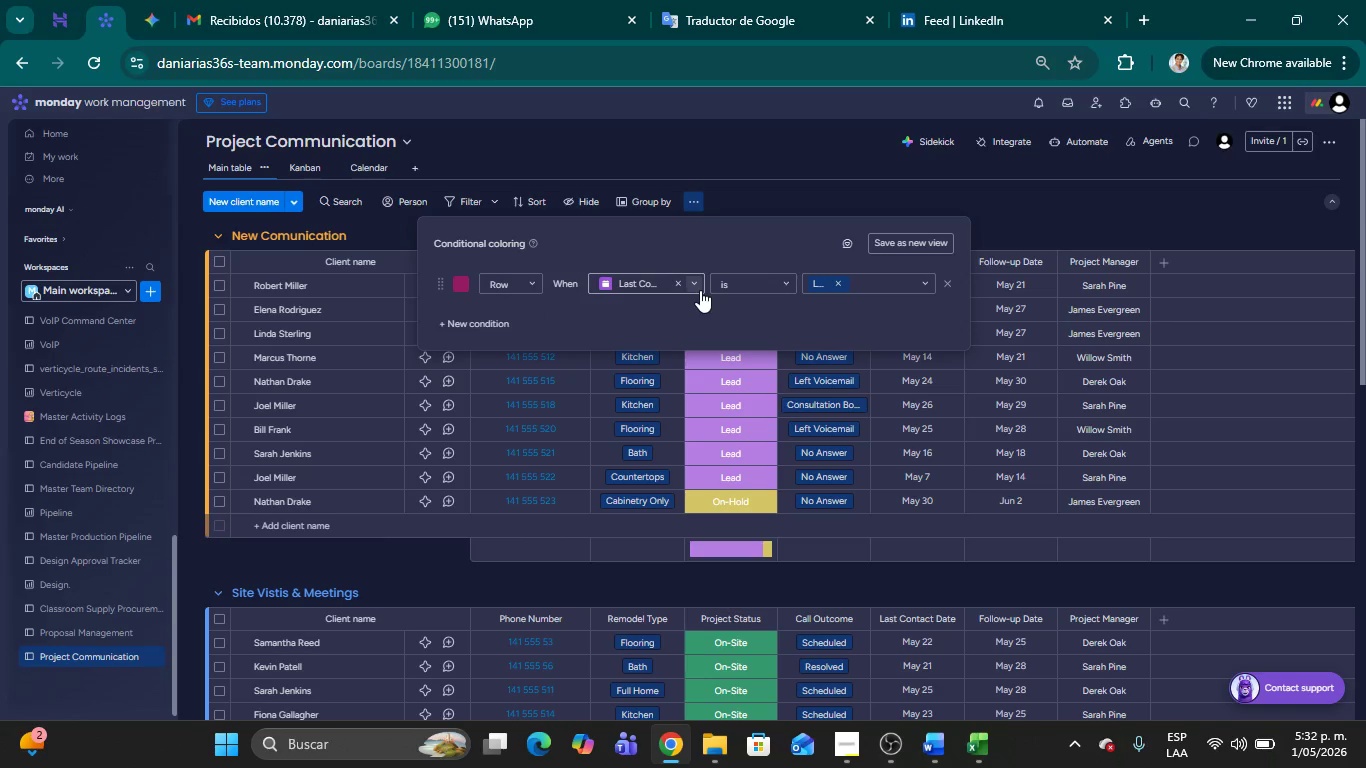 
wait(10.75)
 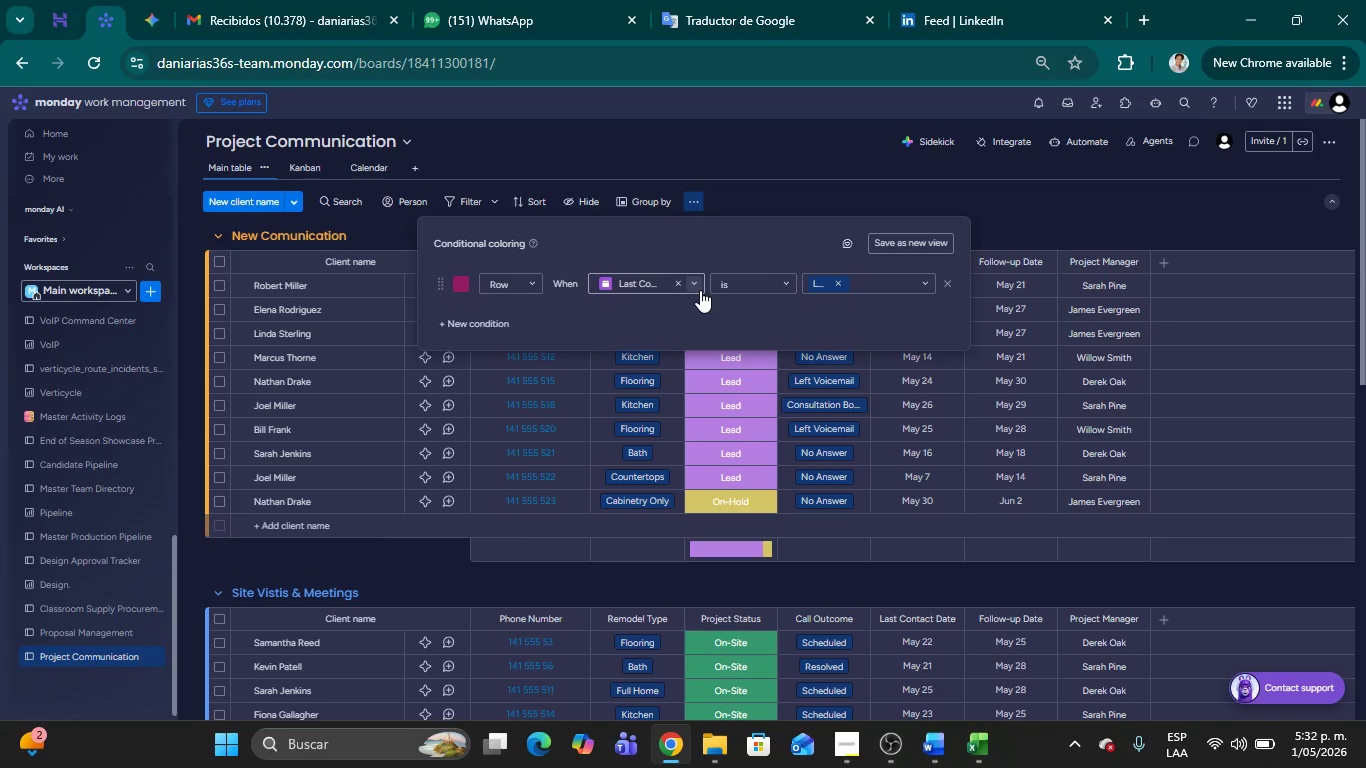 
left_click([691, 281])
 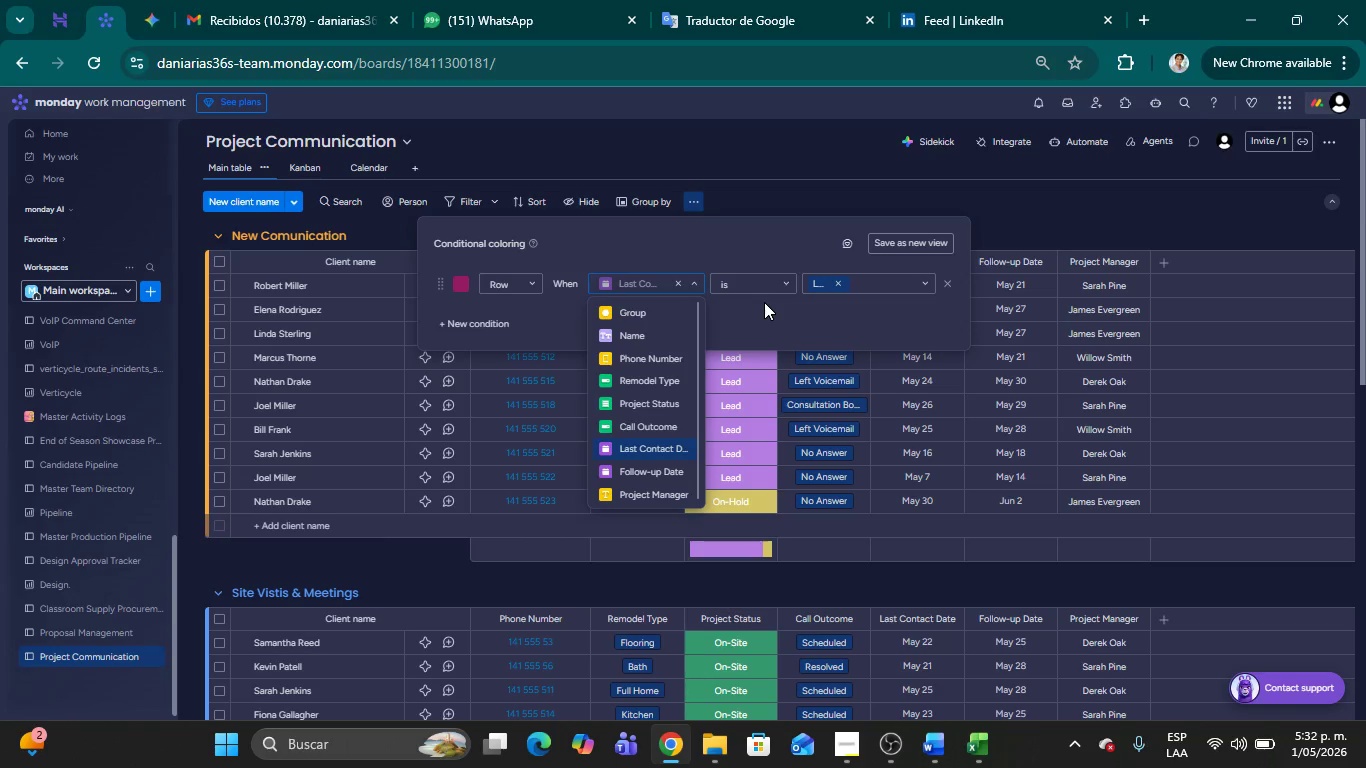 
wait(8.59)
 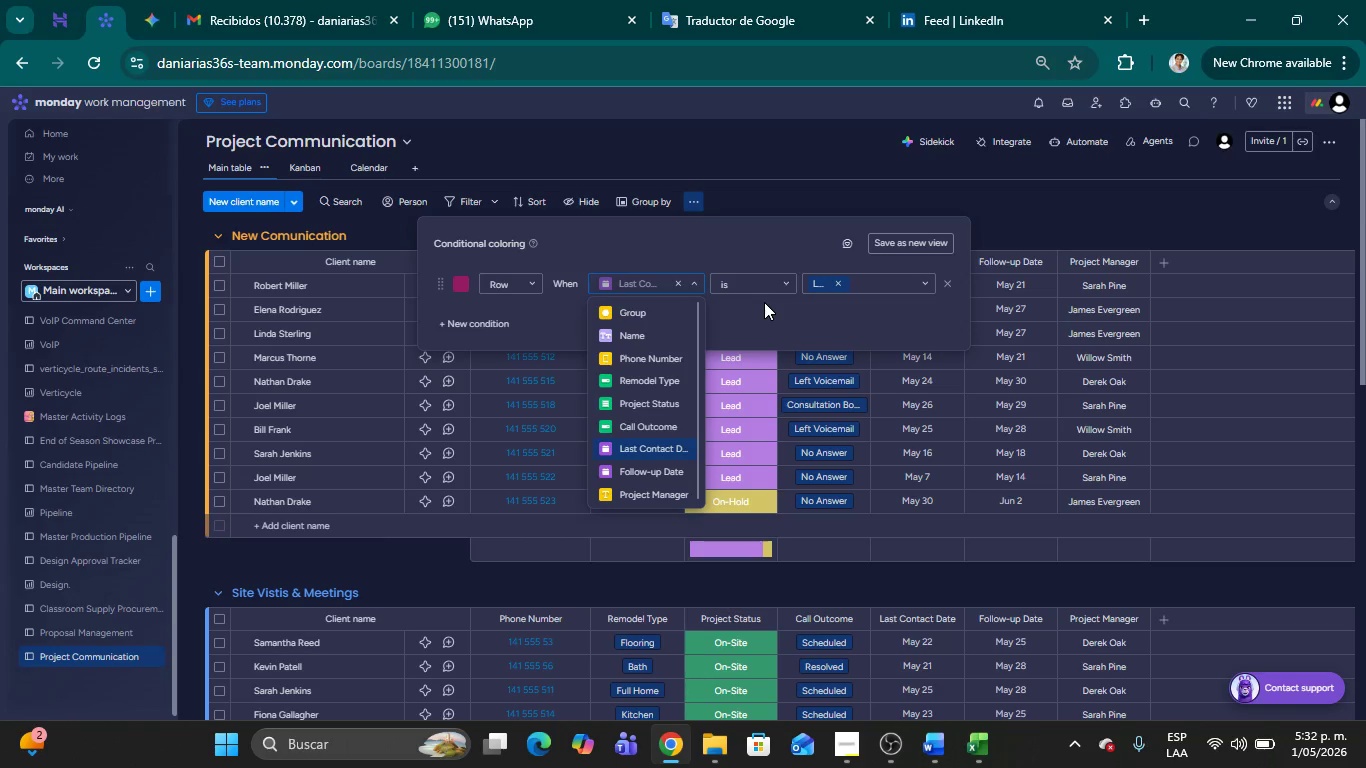 
left_click([785, 285])
 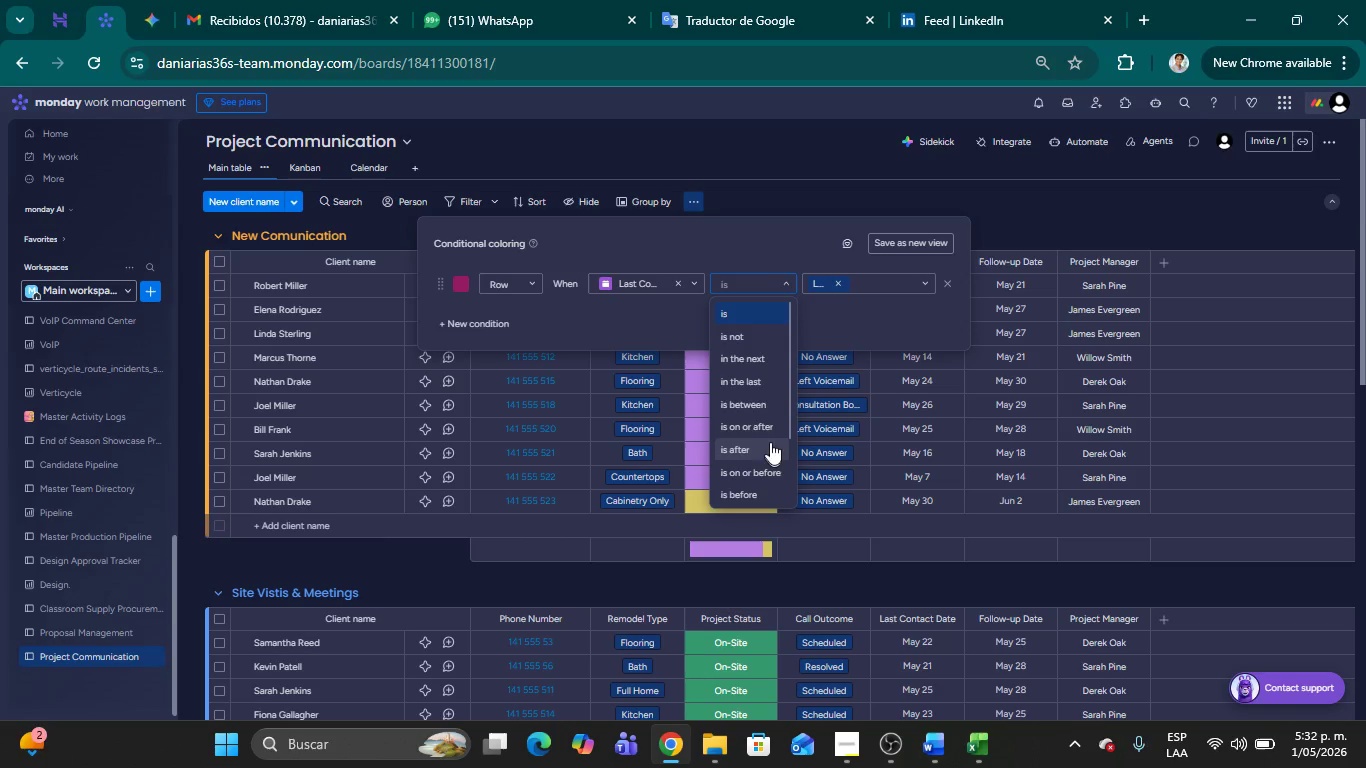 
left_click([760, 489])
 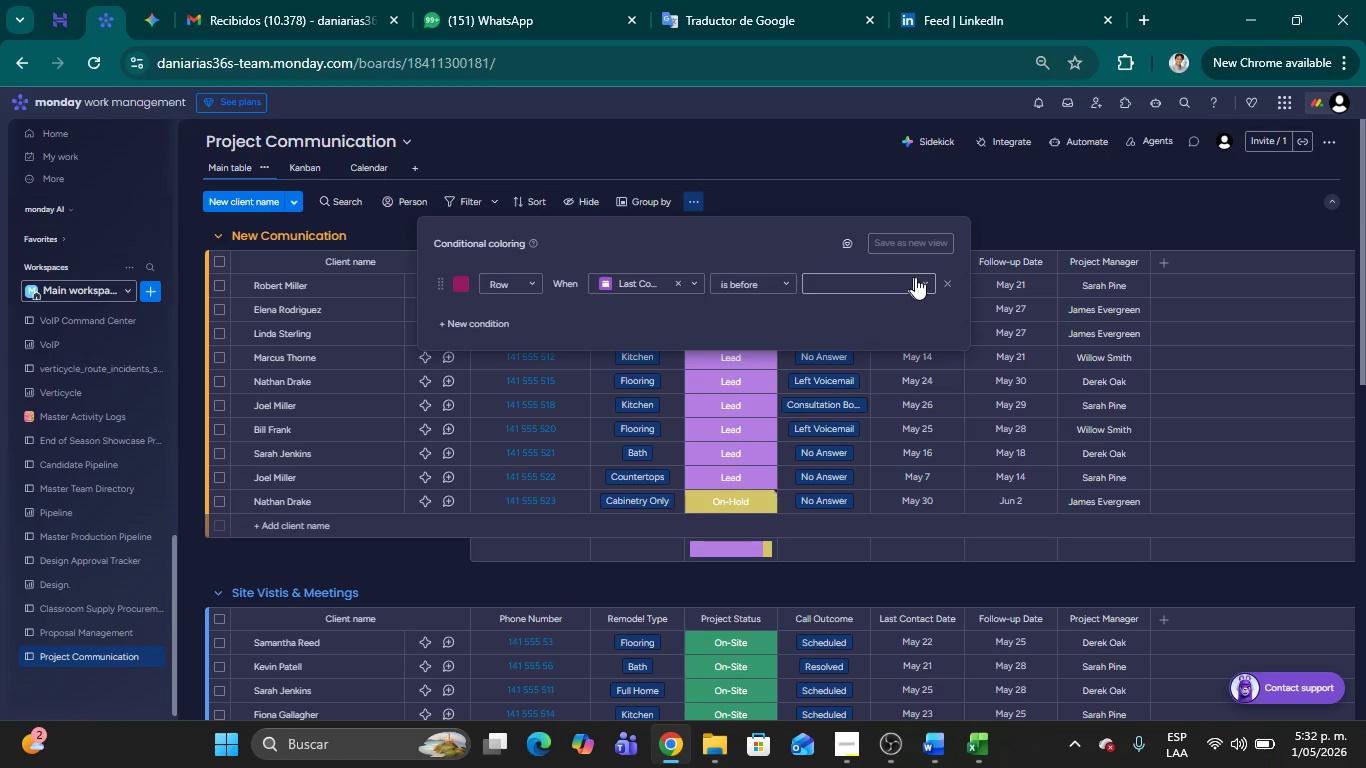 
left_click([926, 284])
 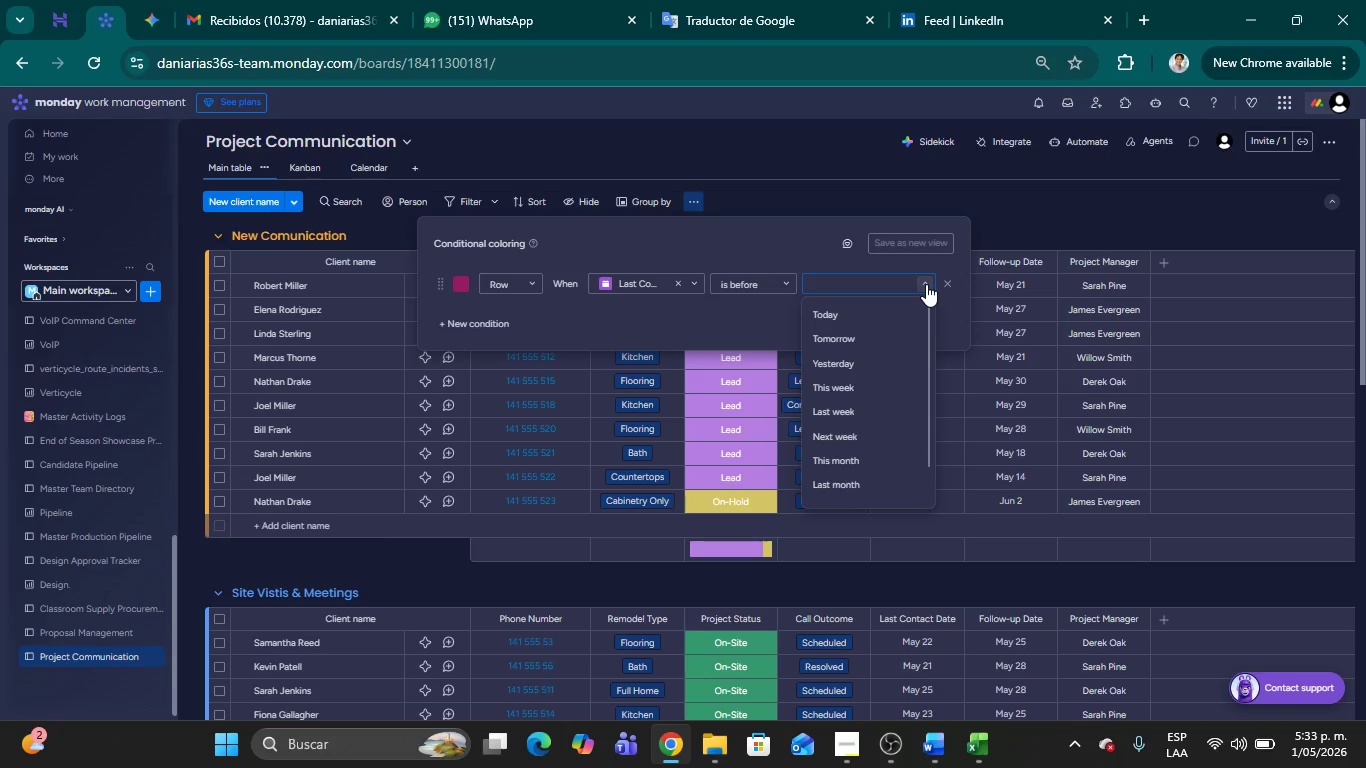 
wait(12.59)
 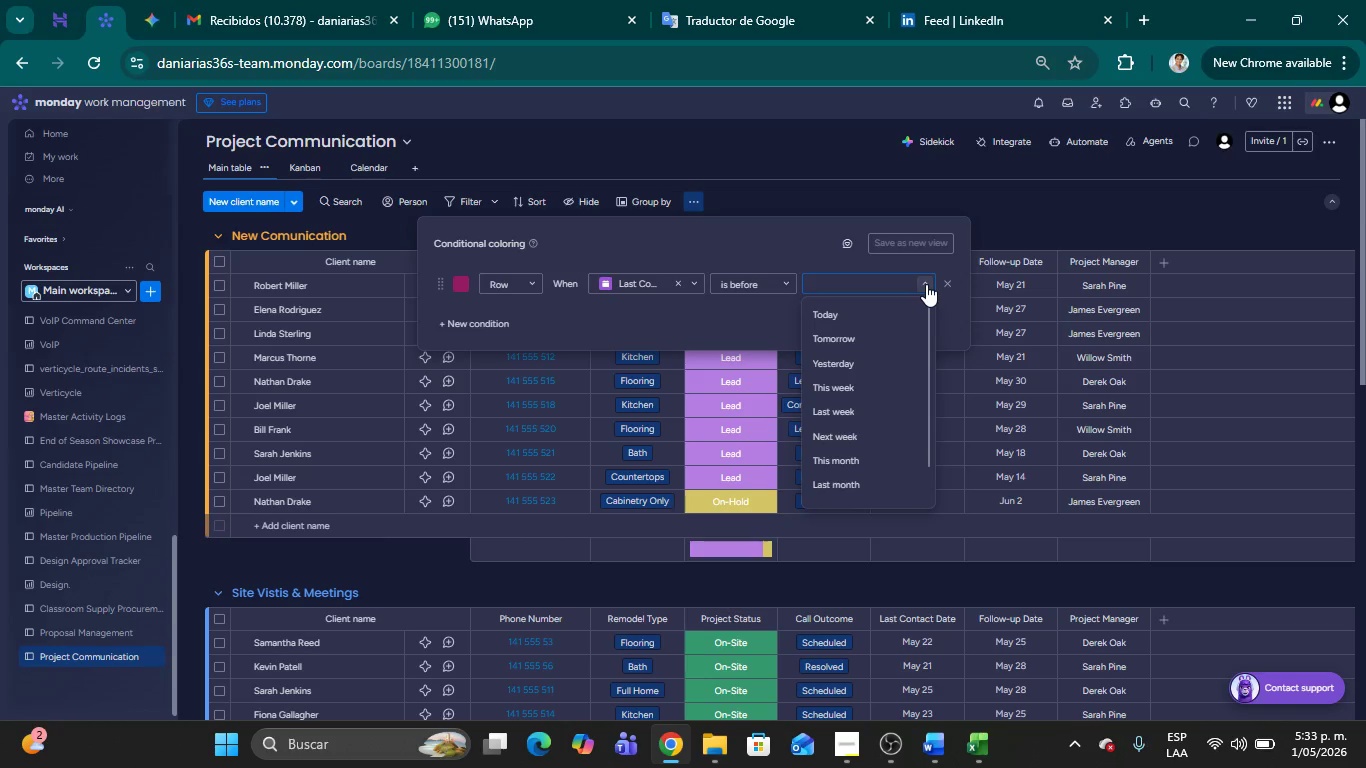 
left_click_drag(start_coordinate=[930, 354], to_coordinate=[937, 399])
 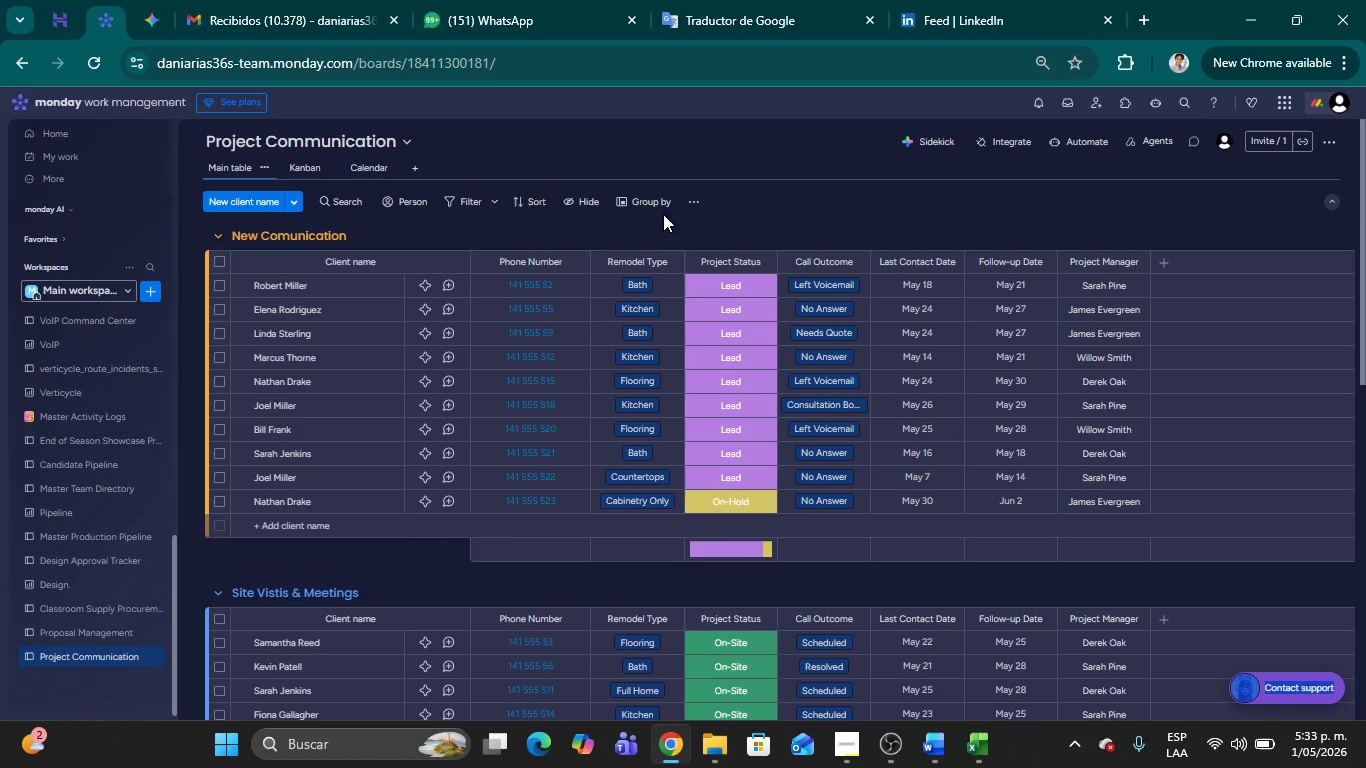 
left_click([692, 203])
 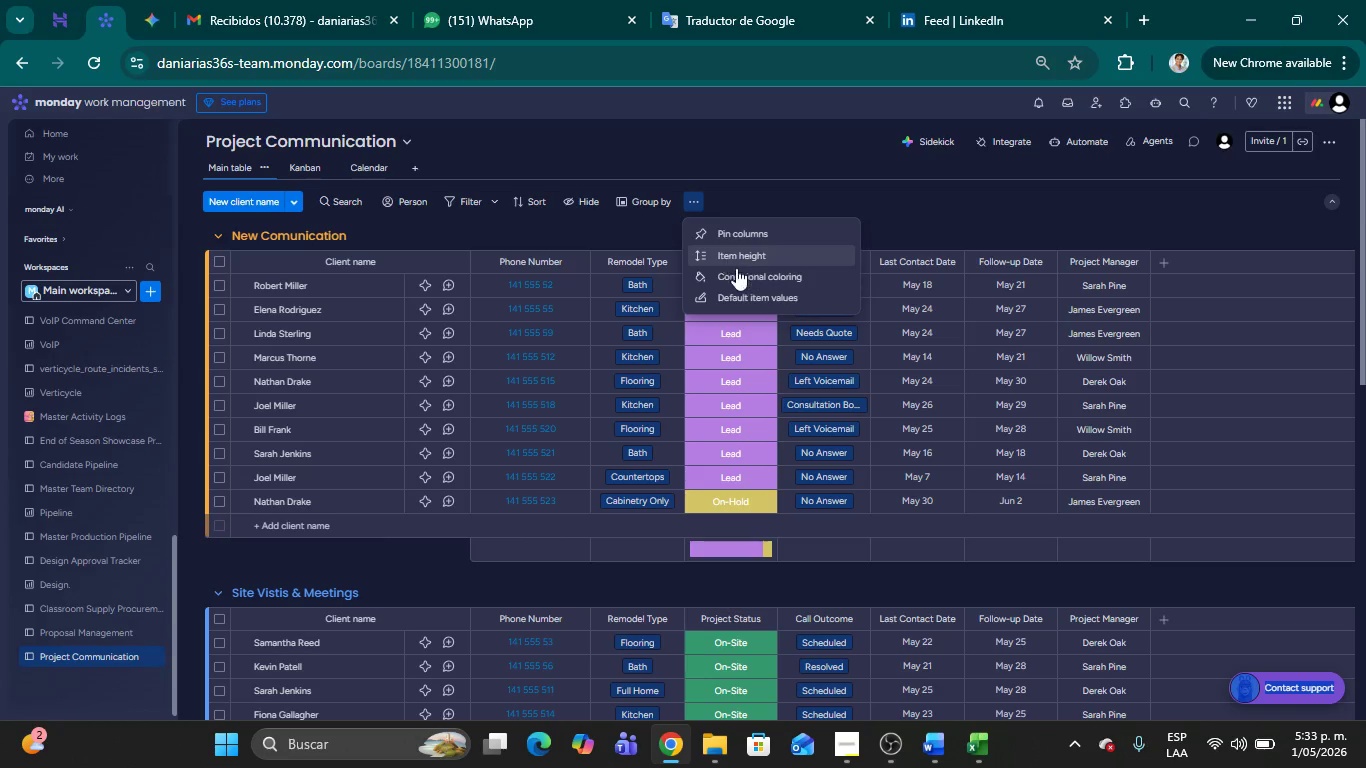 
left_click([744, 280])
 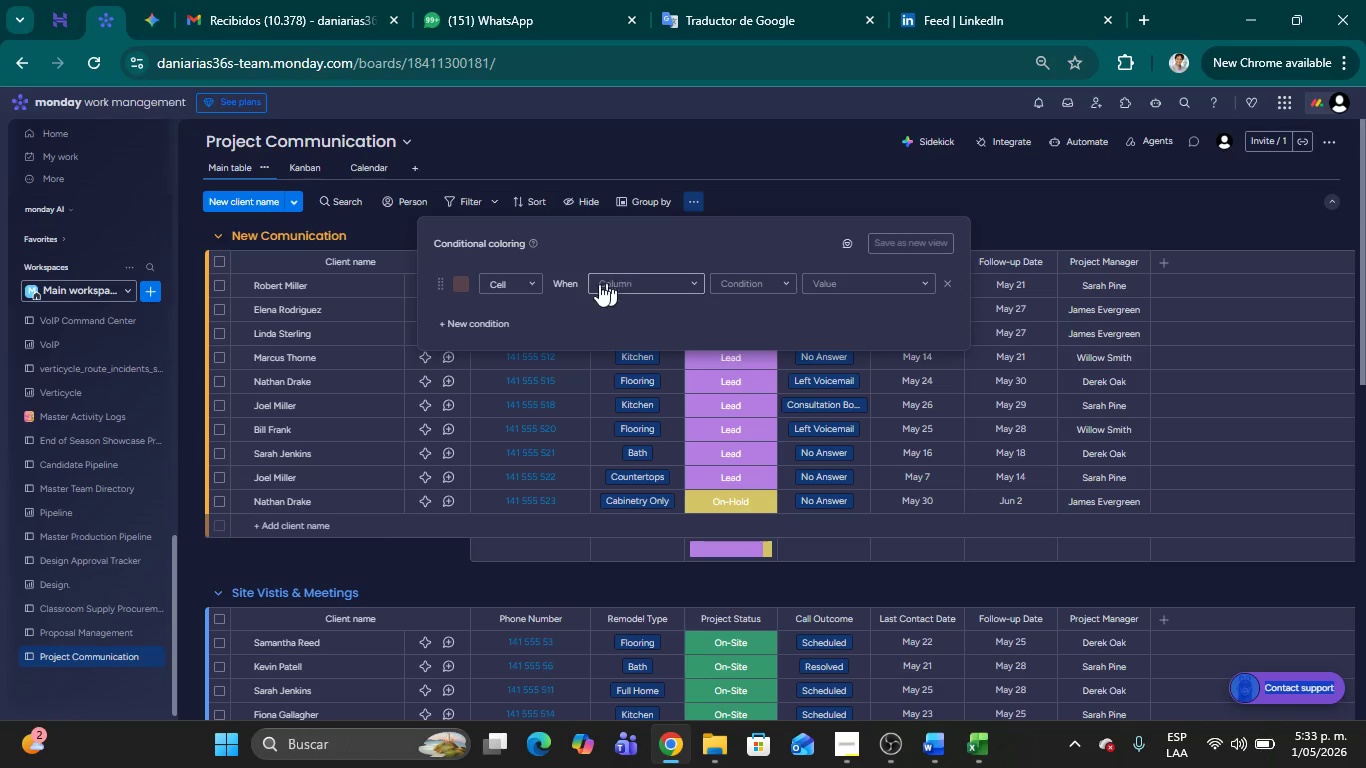 
left_click([528, 284])
 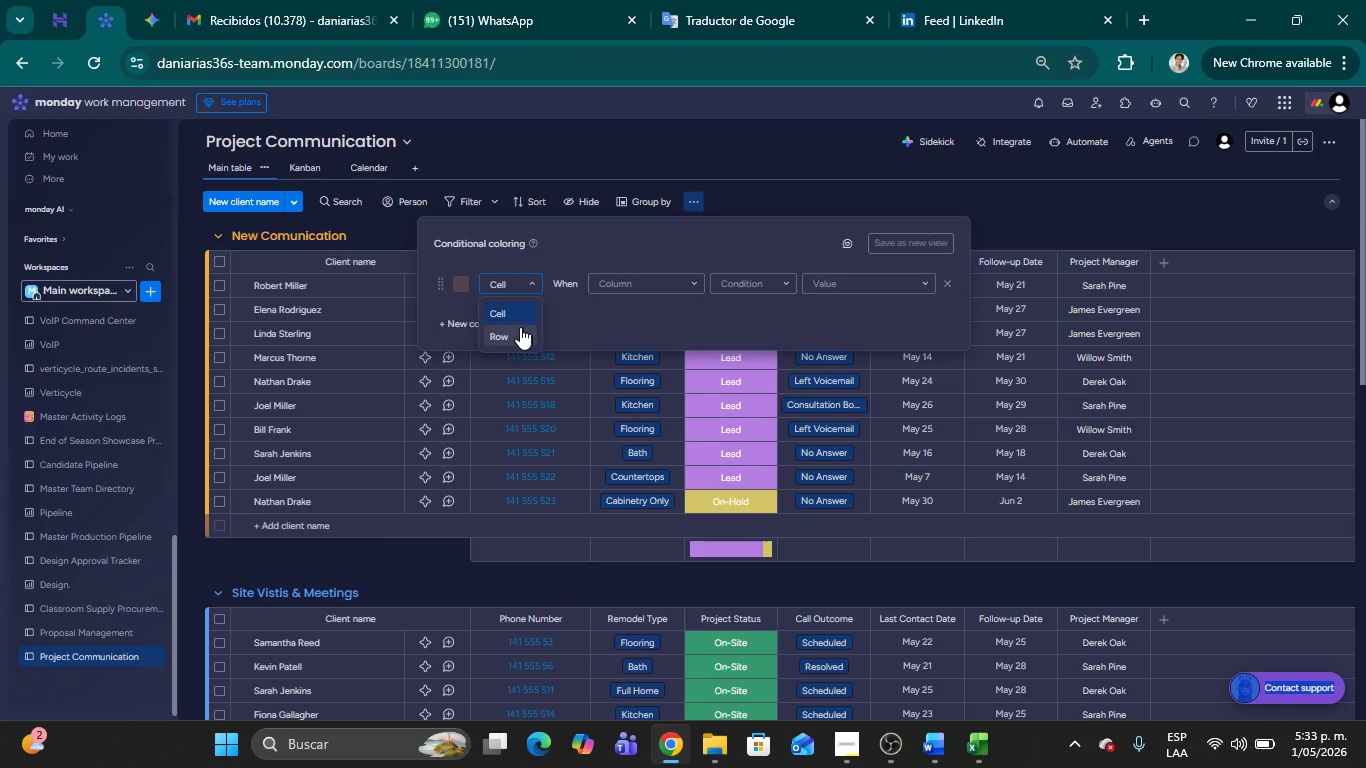 
left_click([519, 331])
 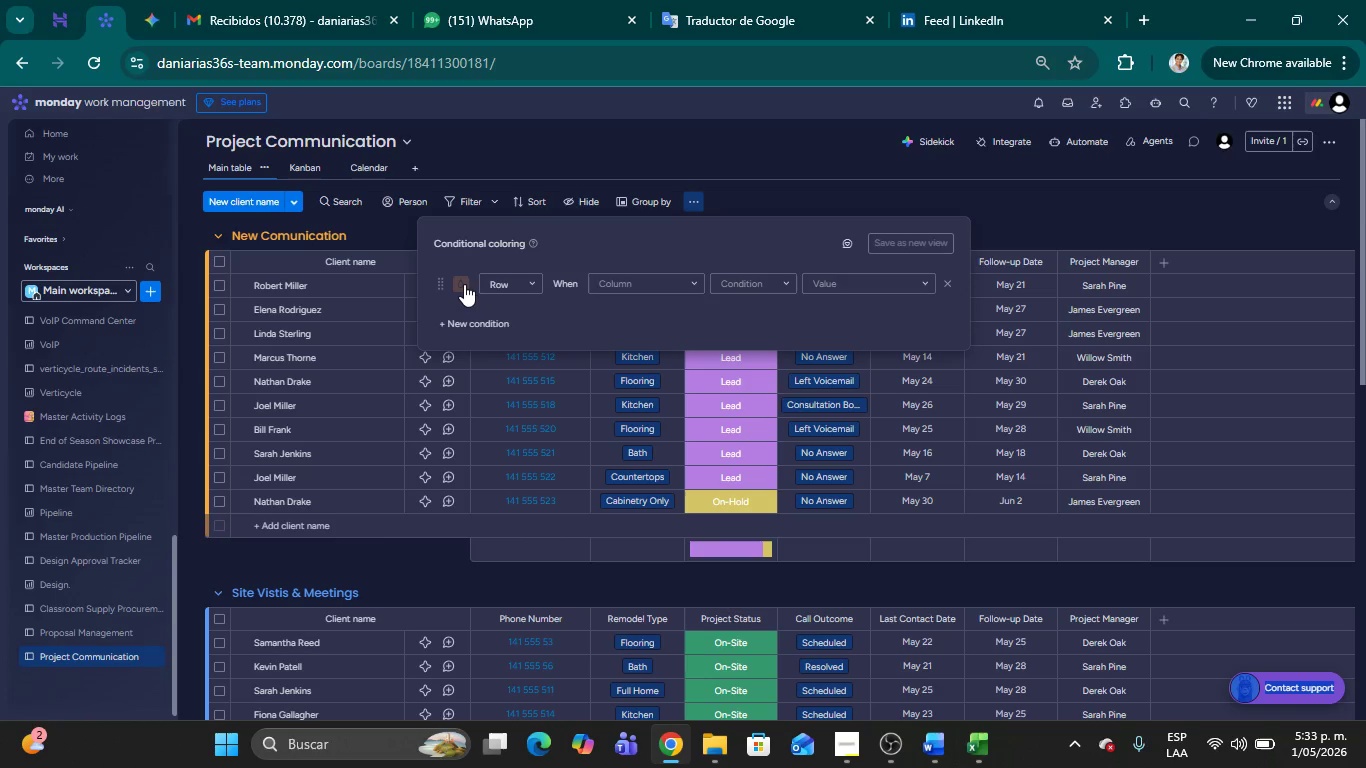 
left_click([460, 282])
 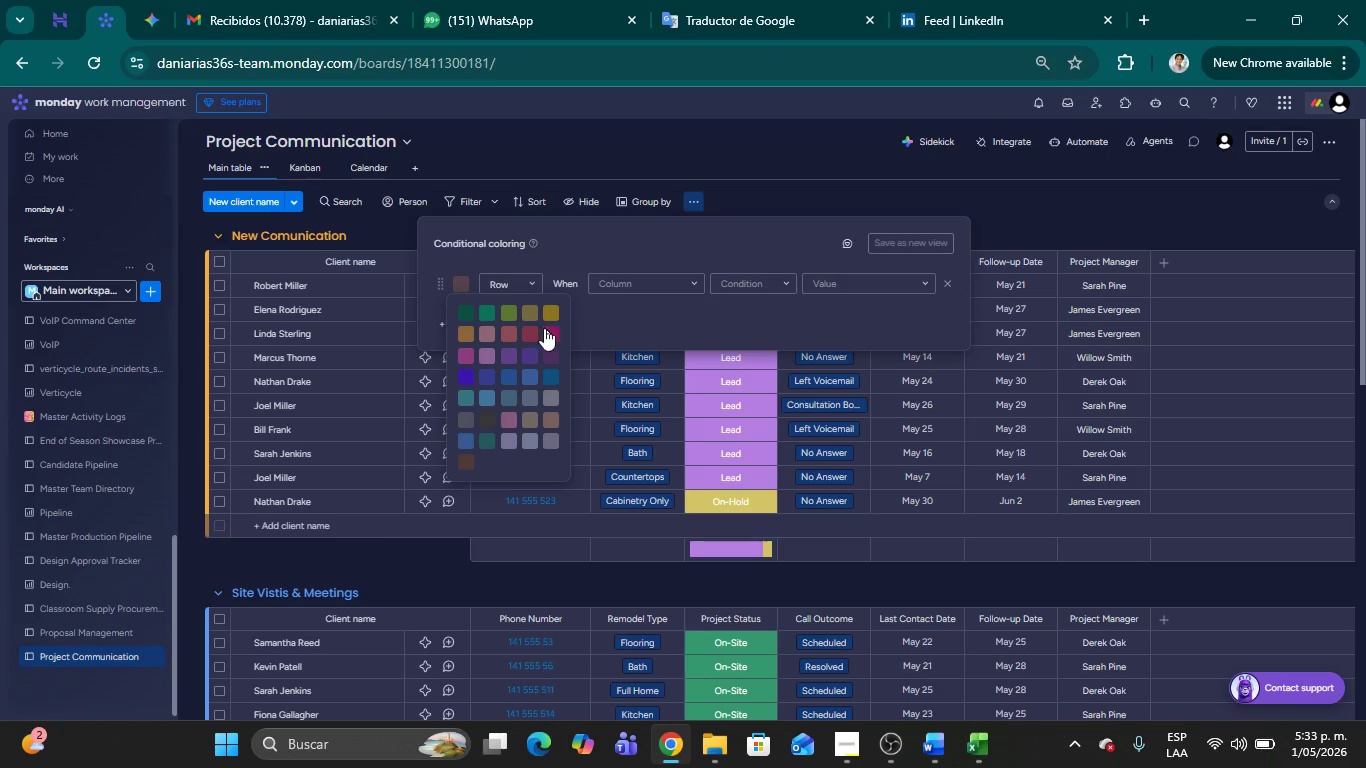 
left_click([552, 332])
 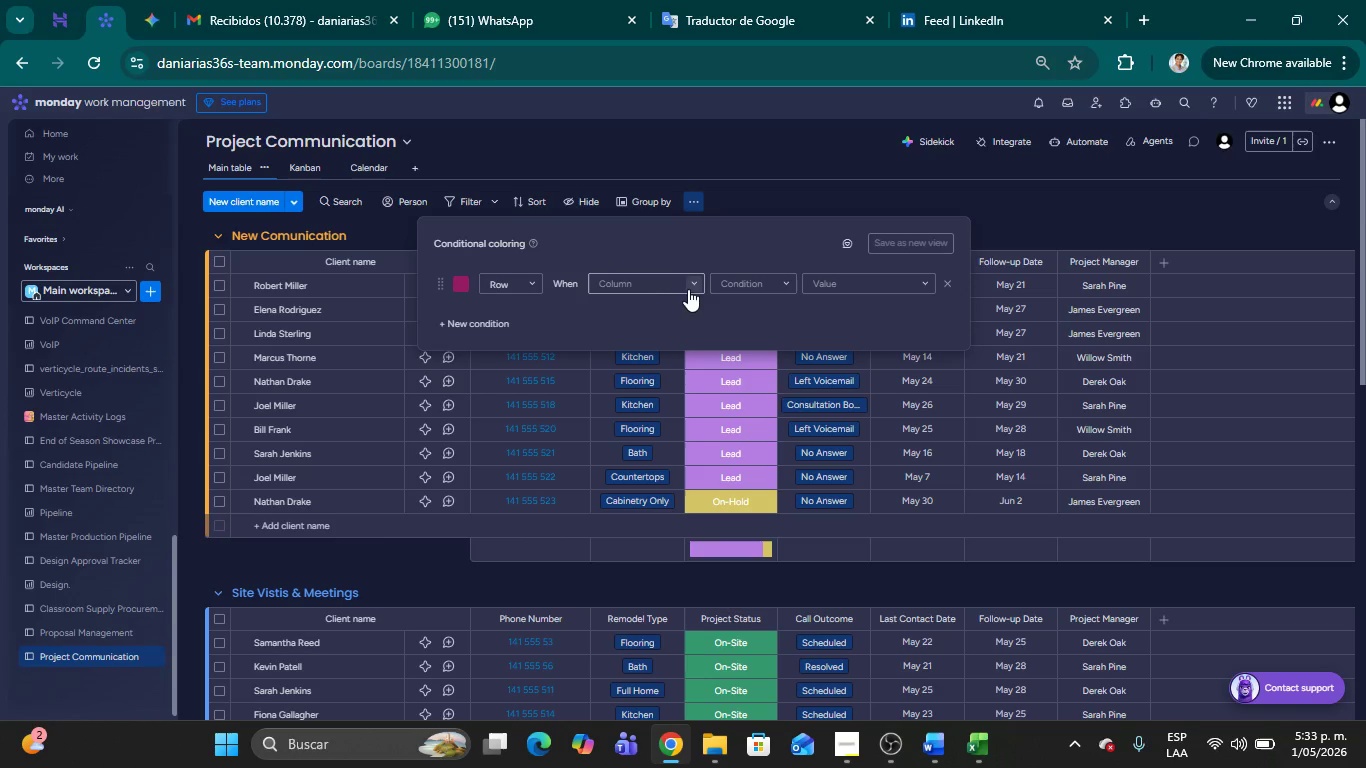 
left_click([686, 283])
 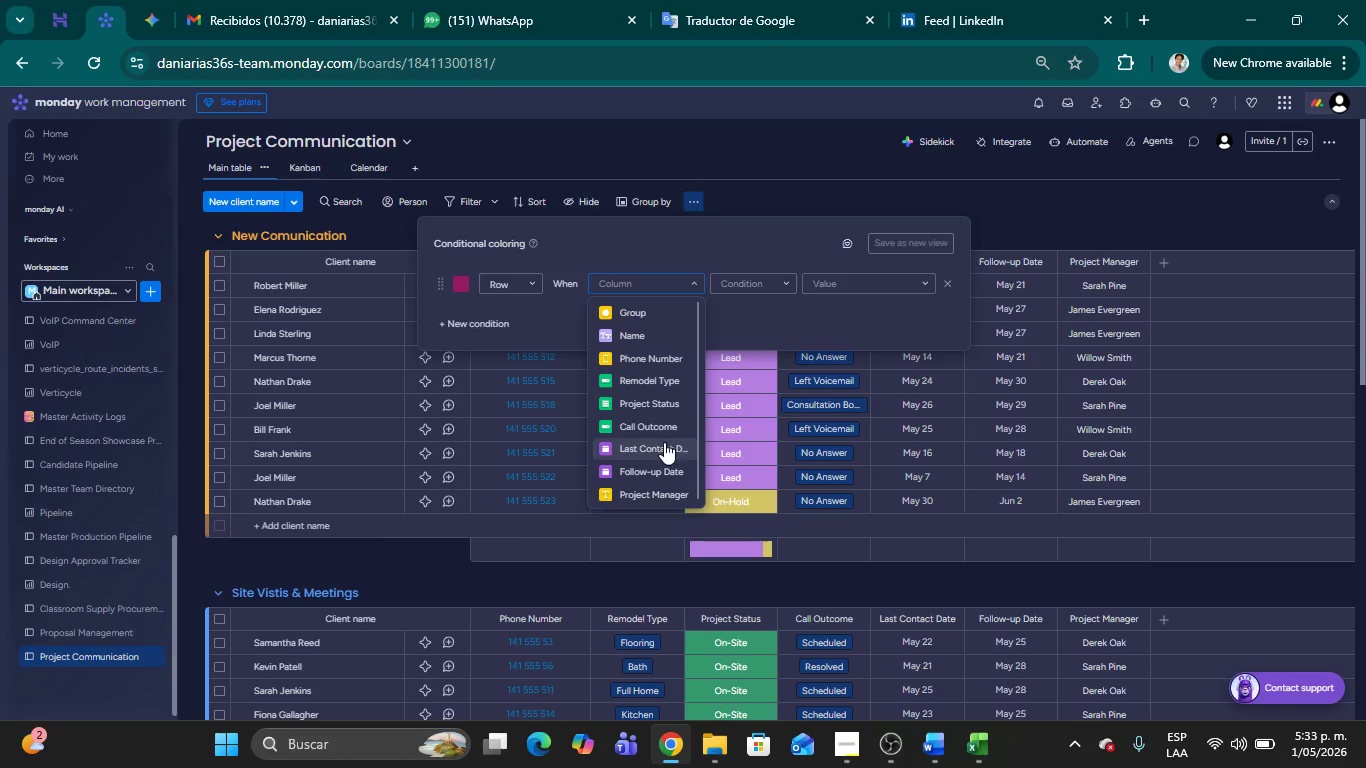 
left_click([658, 443])
 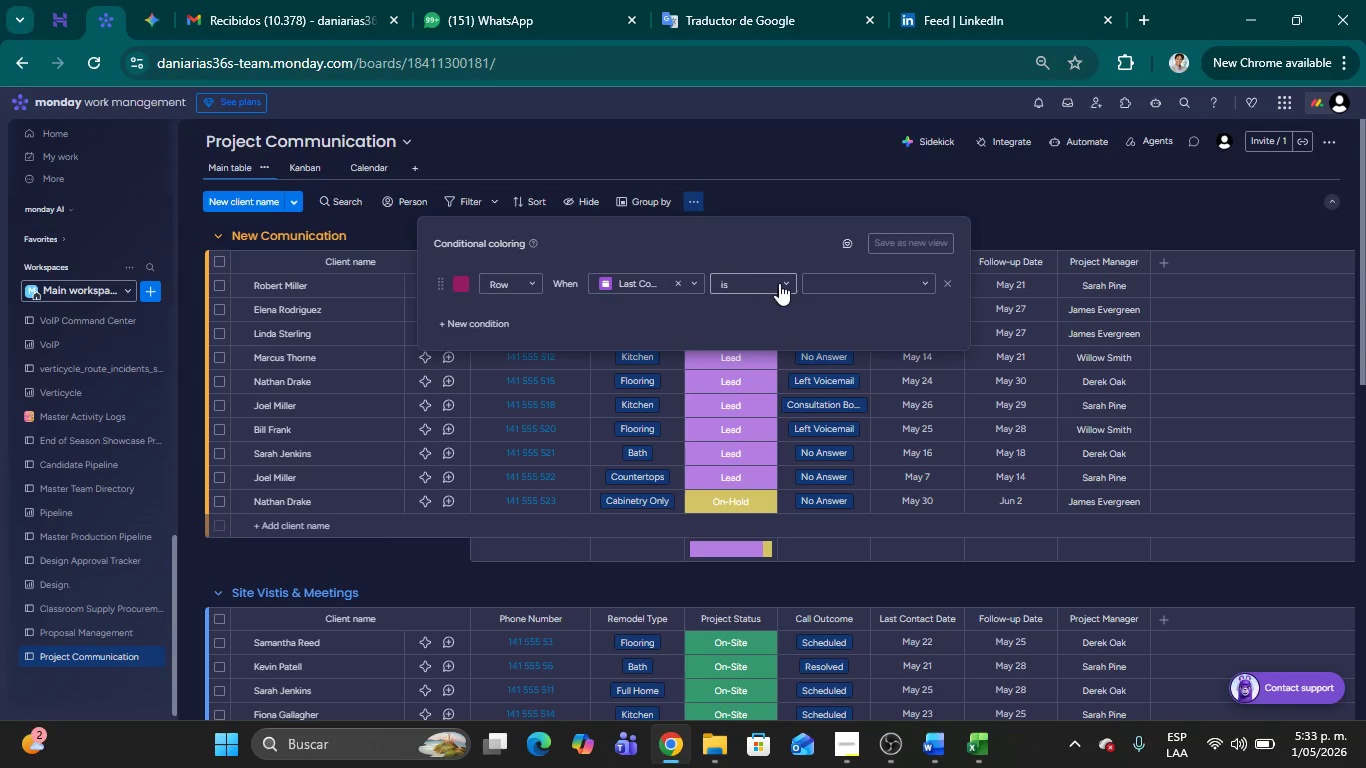 
left_click([787, 283])
 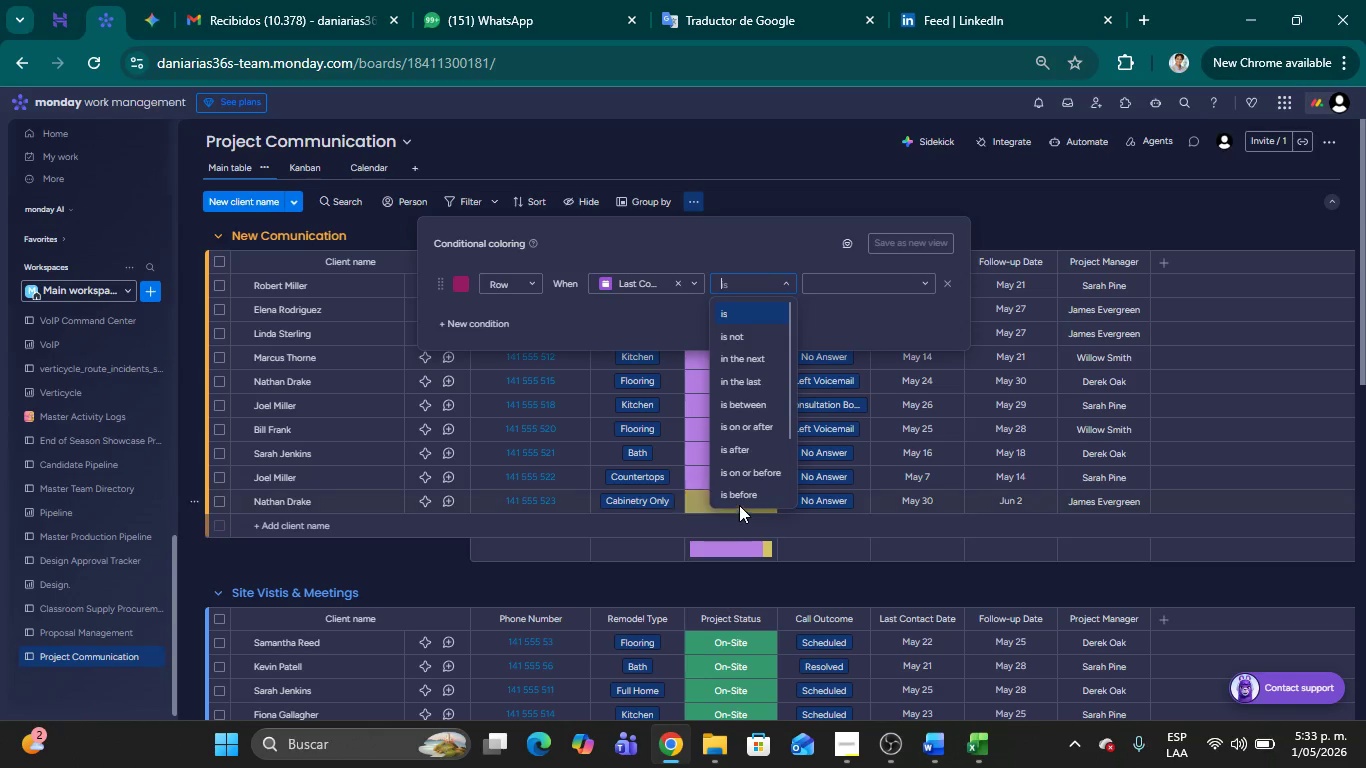 
left_click([740, 495])
 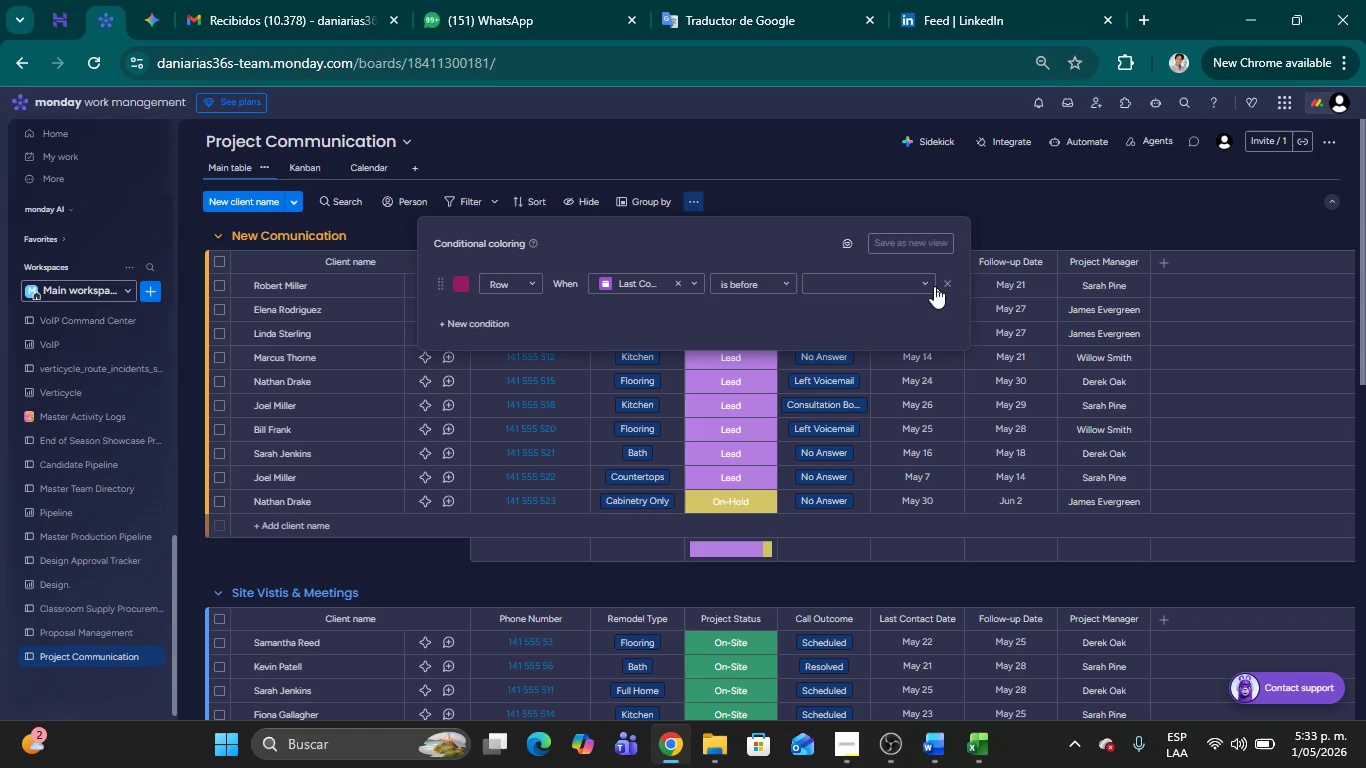 
left_click([928, 283])
 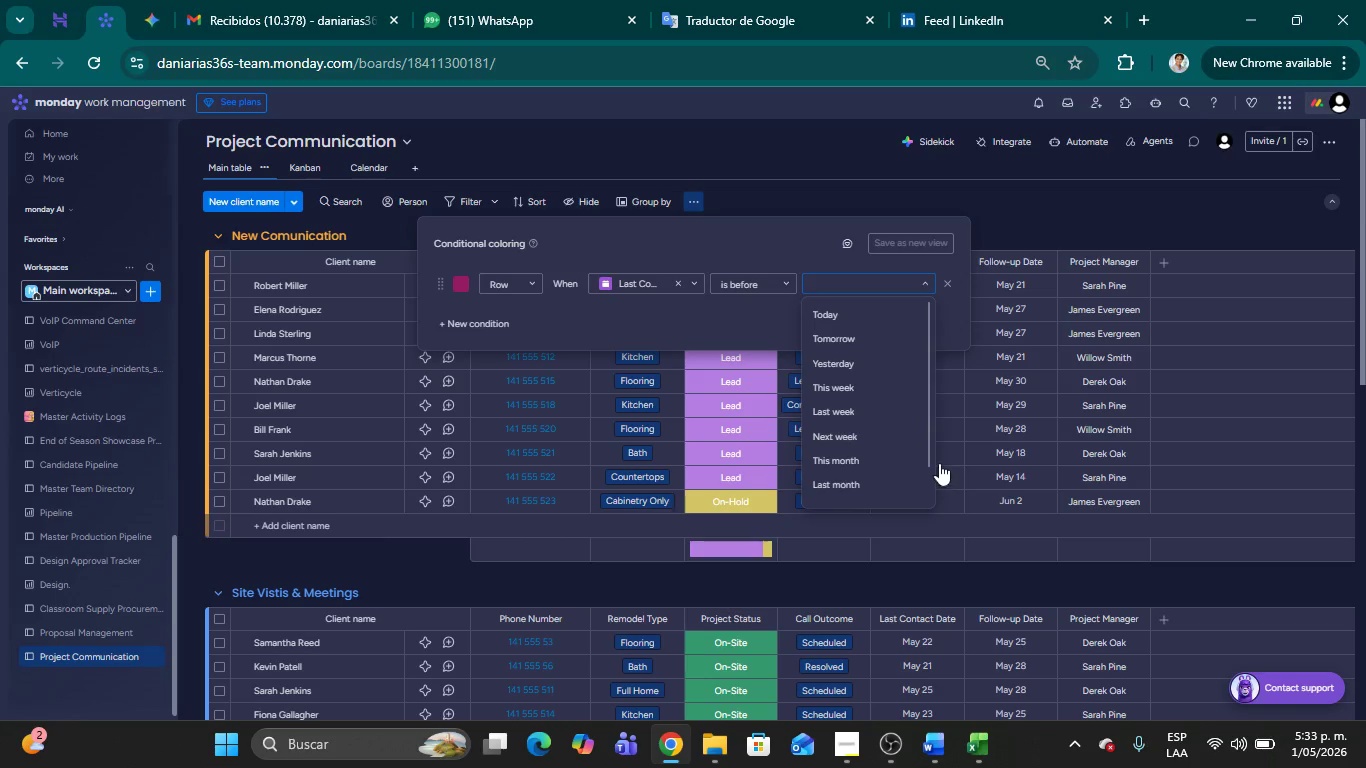 
wait(7.64)
 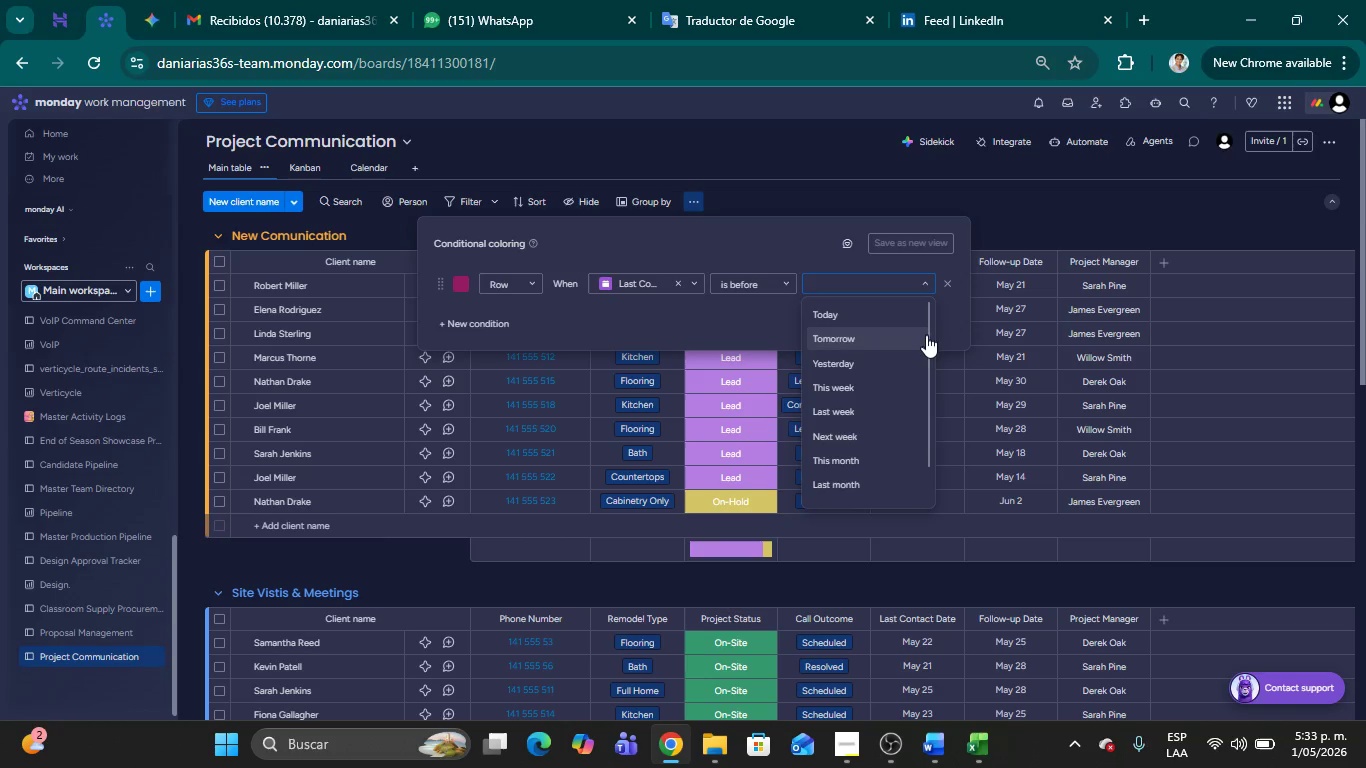 
left_click([929, 457])
 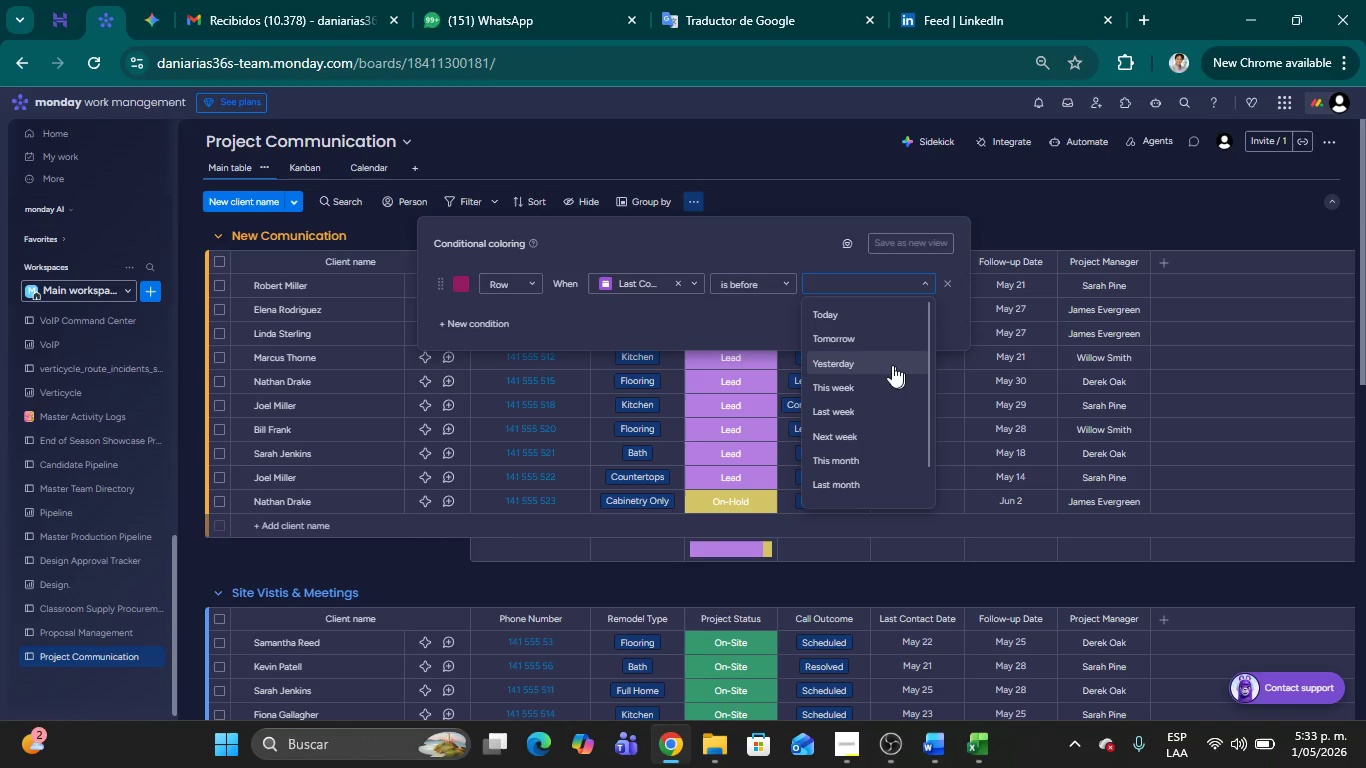 
left_click([862, 386])
 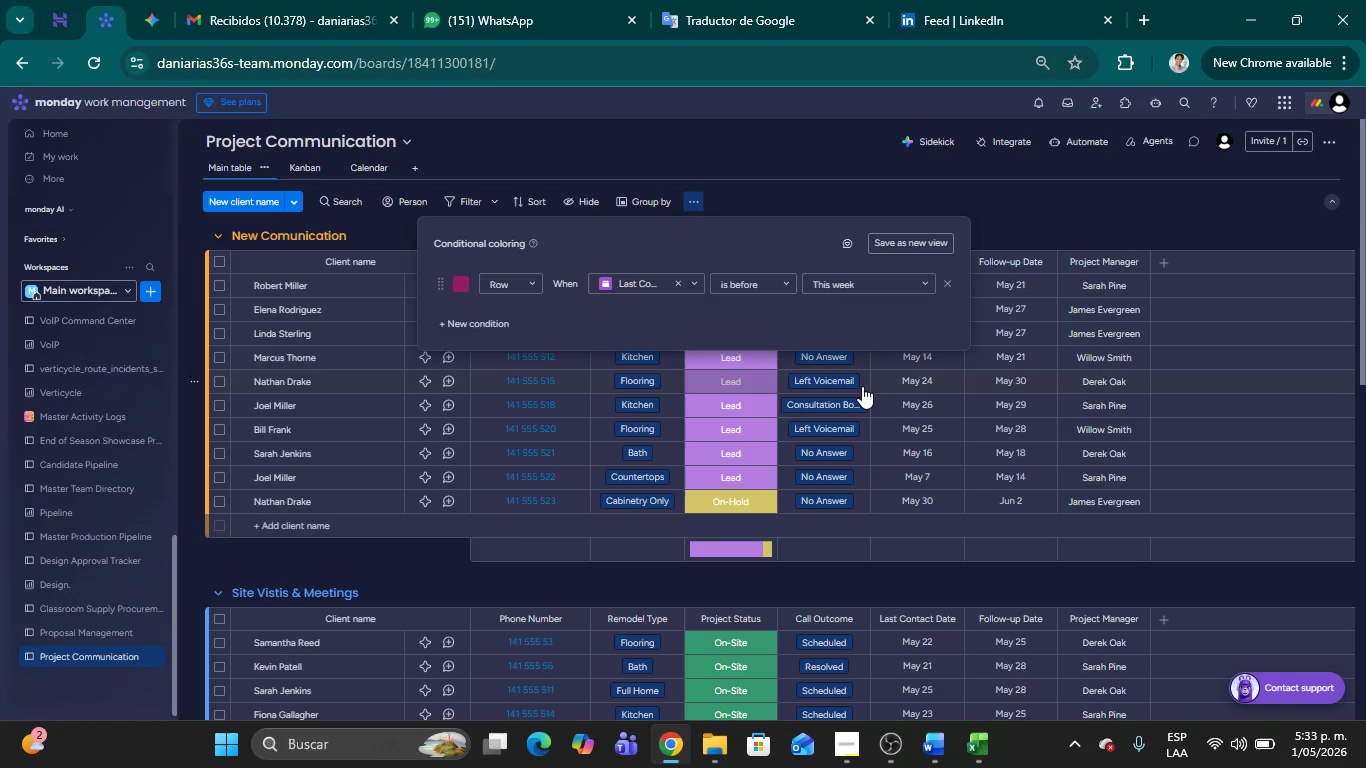 
wait(14.27)
 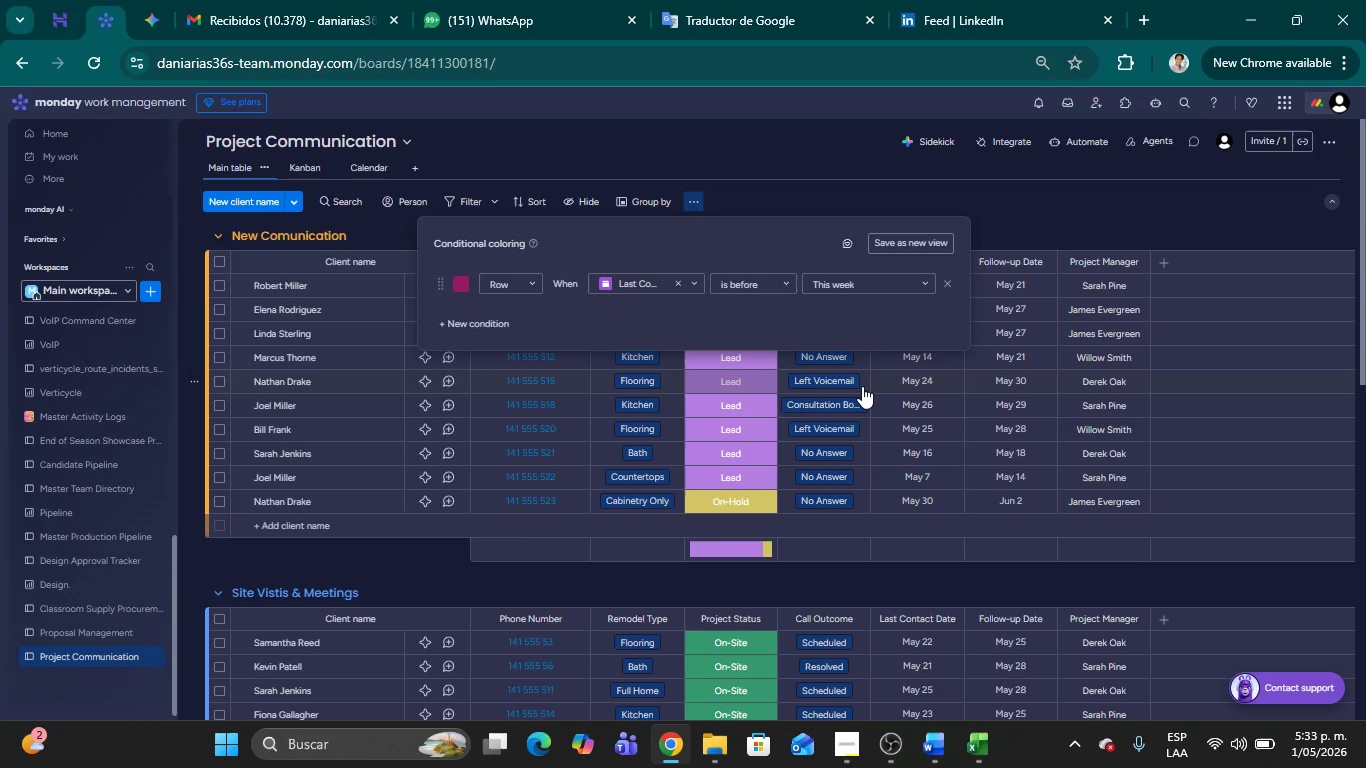 
left_click([493, 325])
 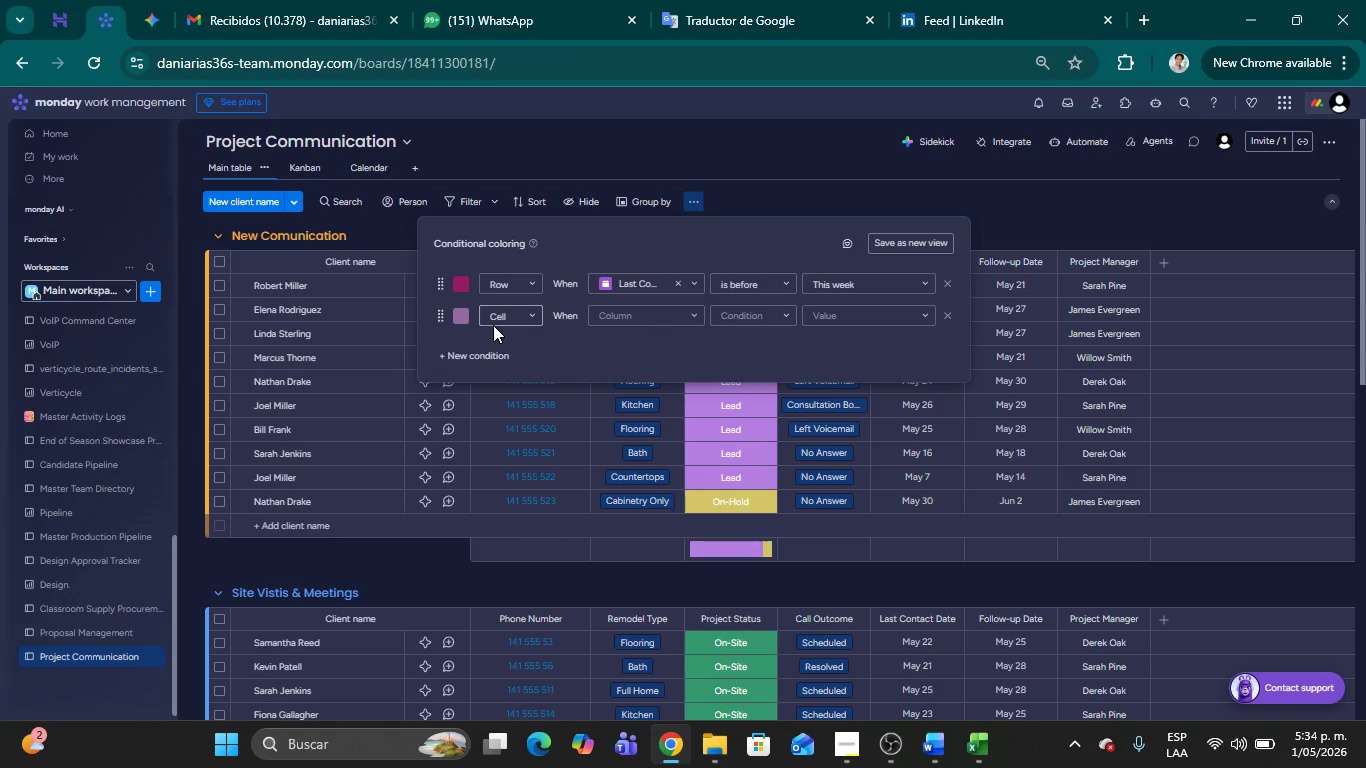 
wait(6.11)
 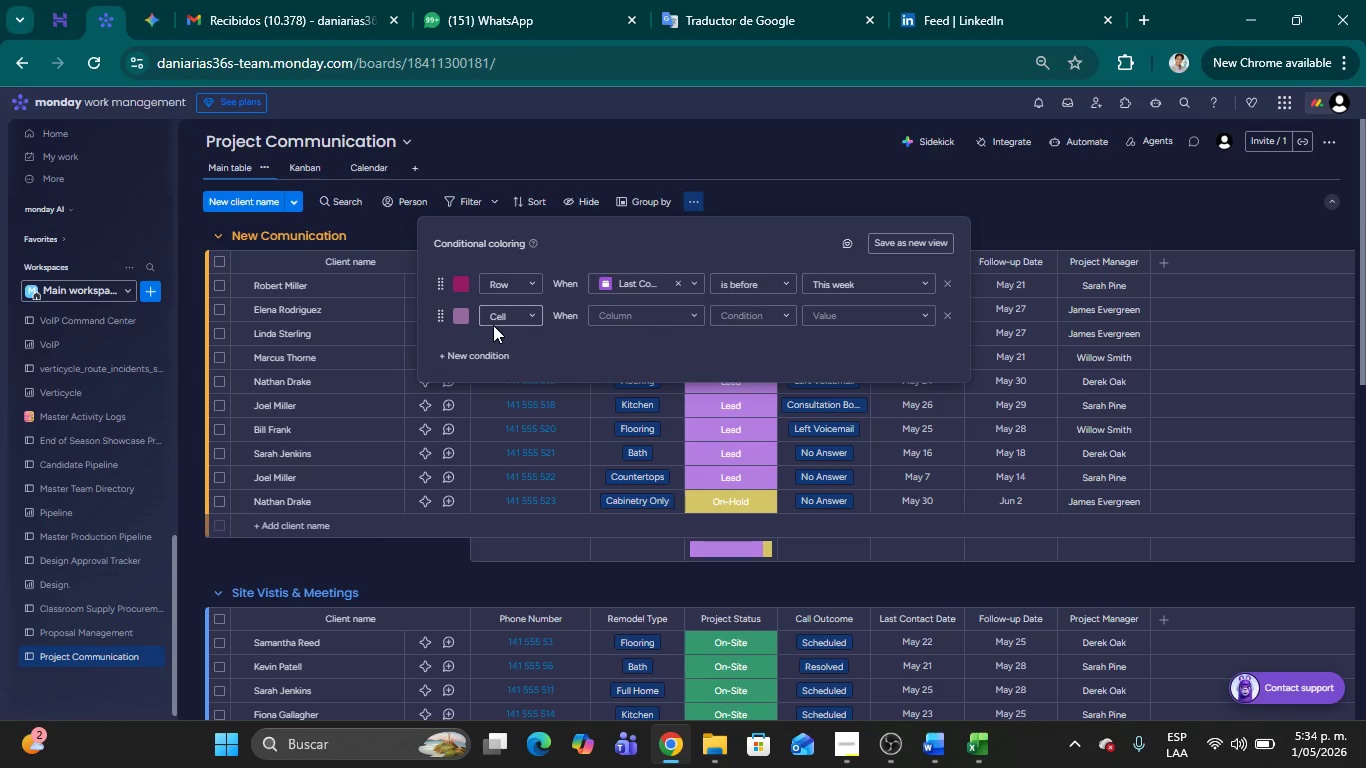 
left_click([535, 315])
 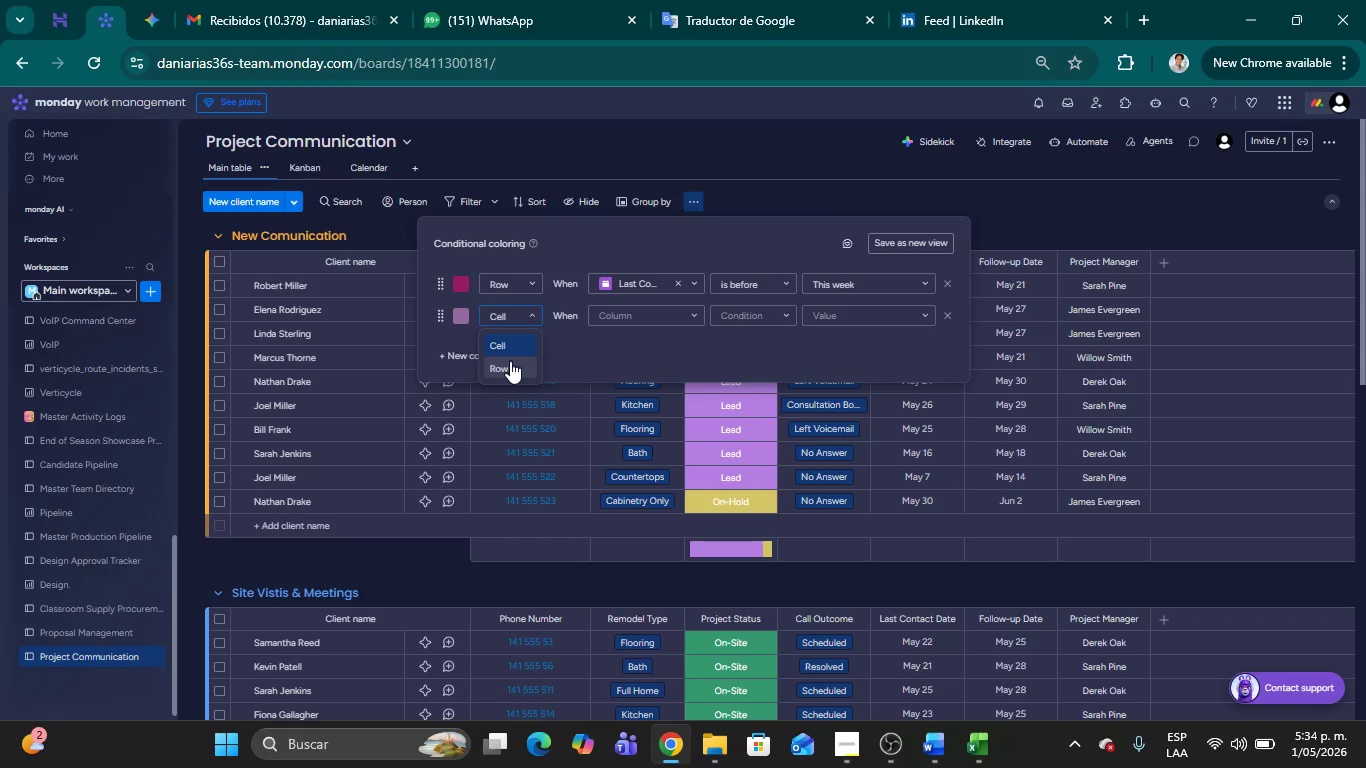 
left_click([509, 362])
 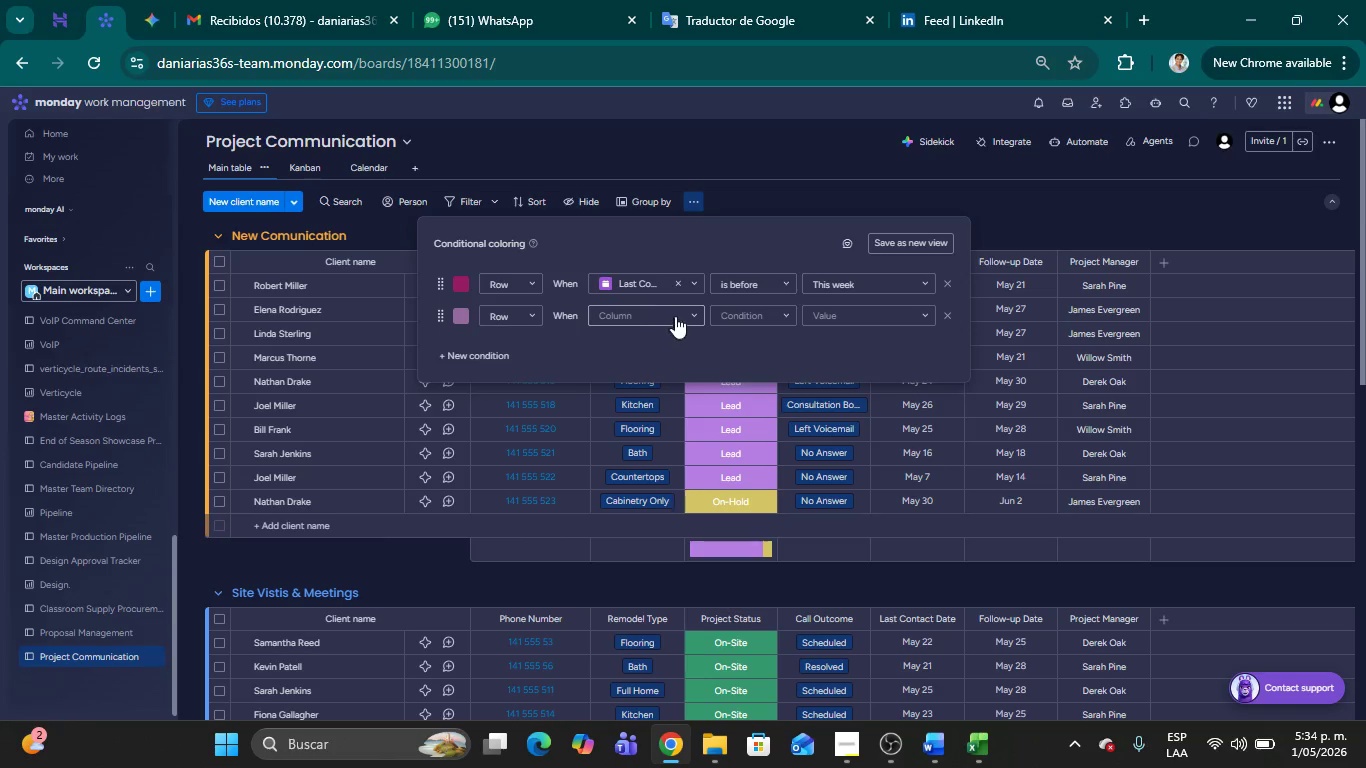 
left_click([679, 314])
 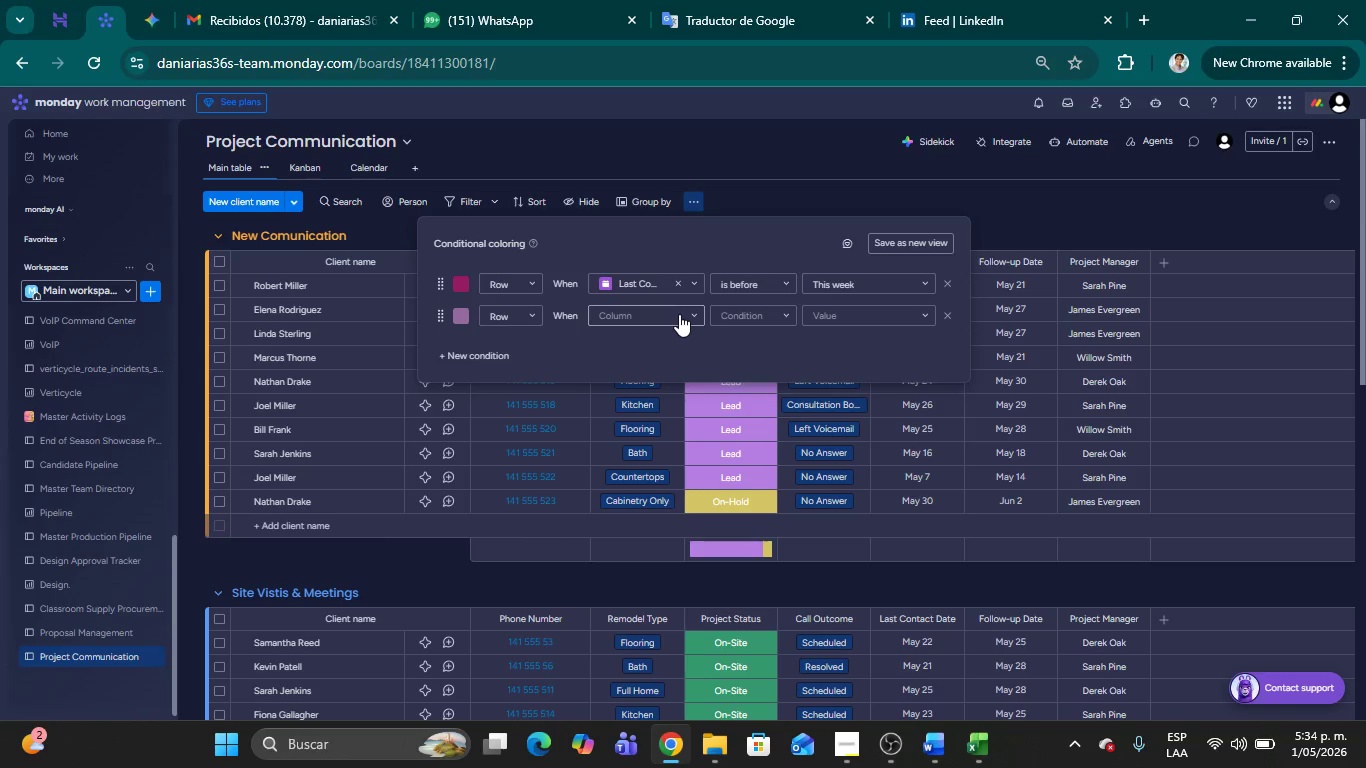 
wait(7.67)
 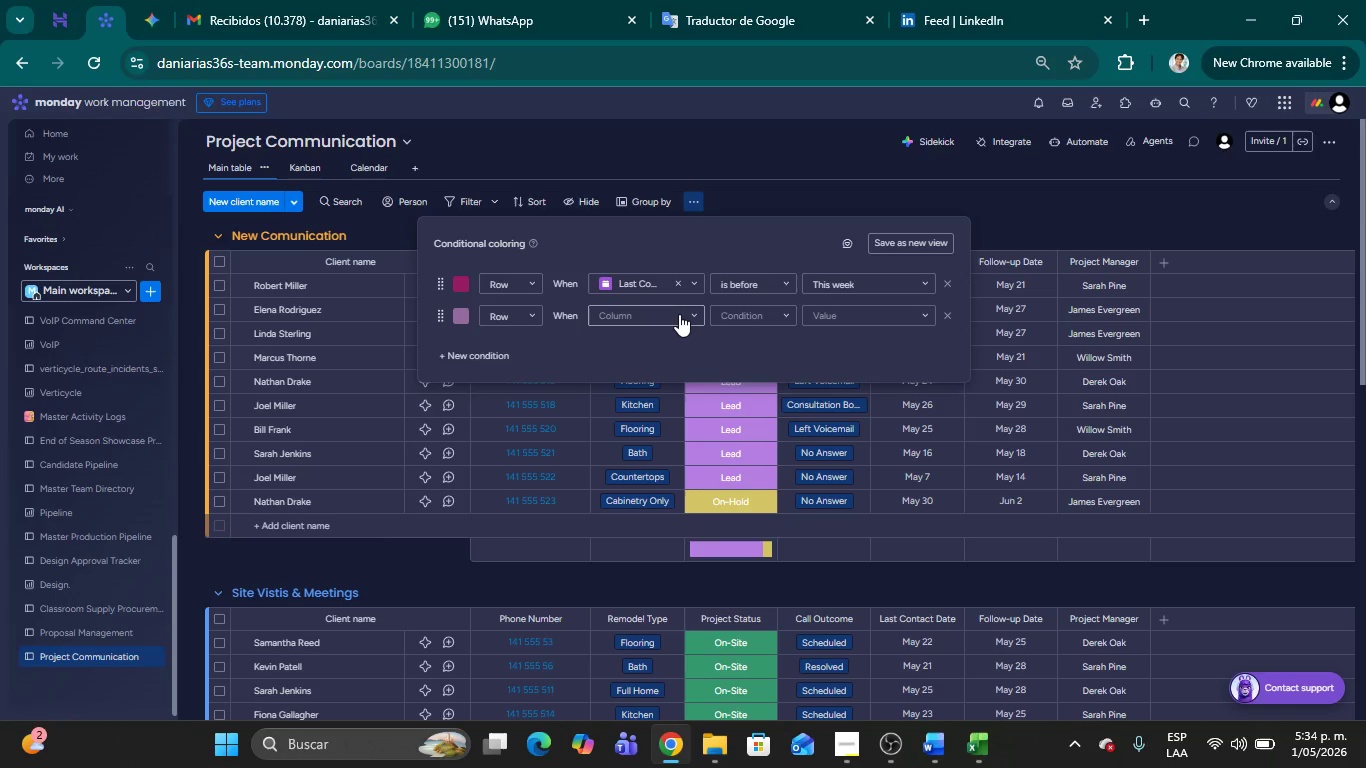 
left_click([691, 315])
 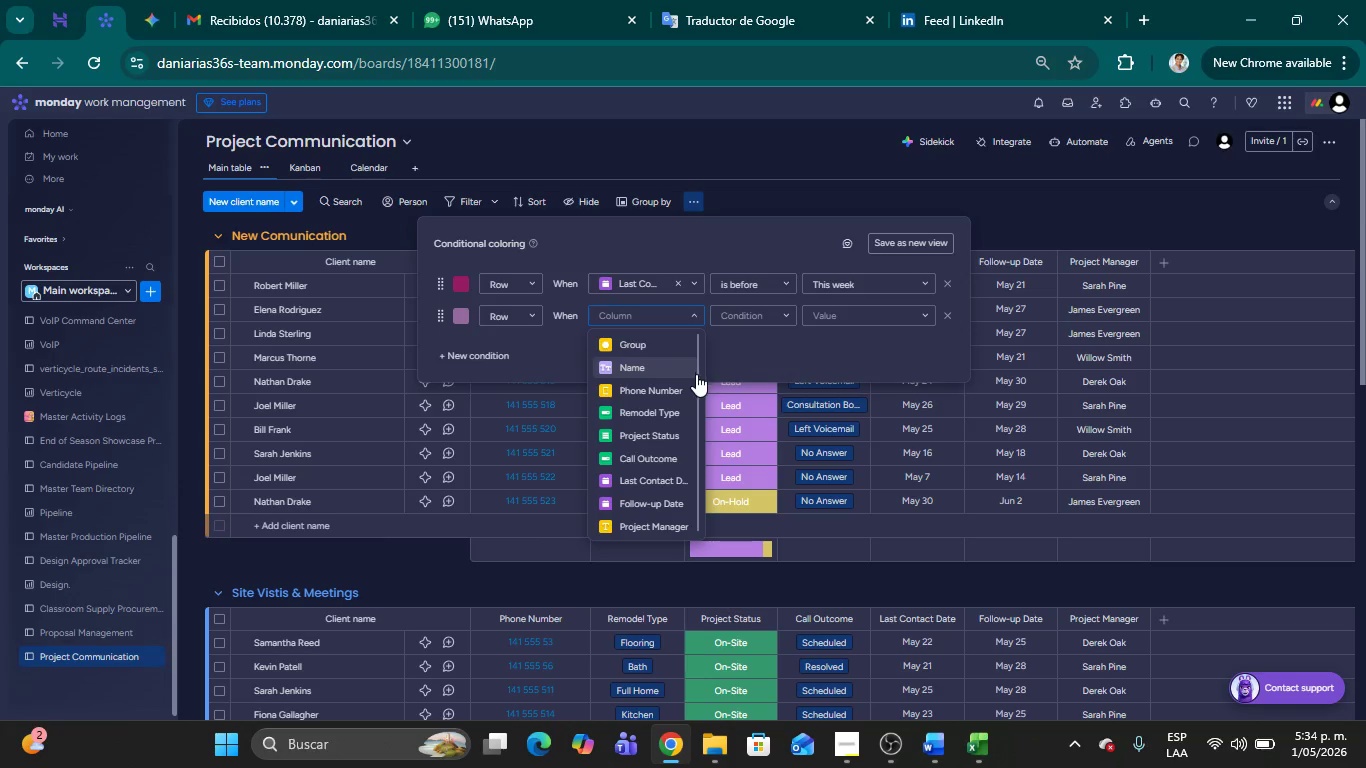 
left_click([669, 439])
 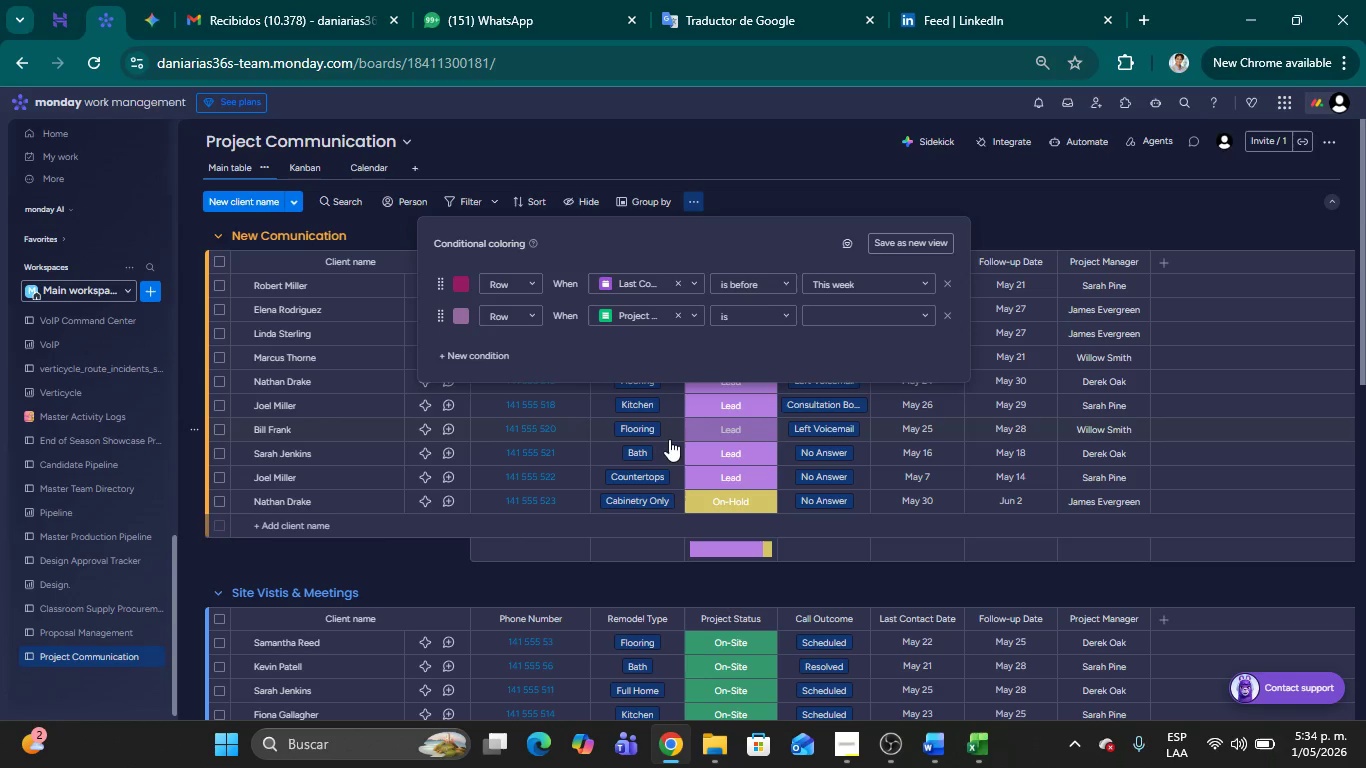 
left_click([782, 317])
 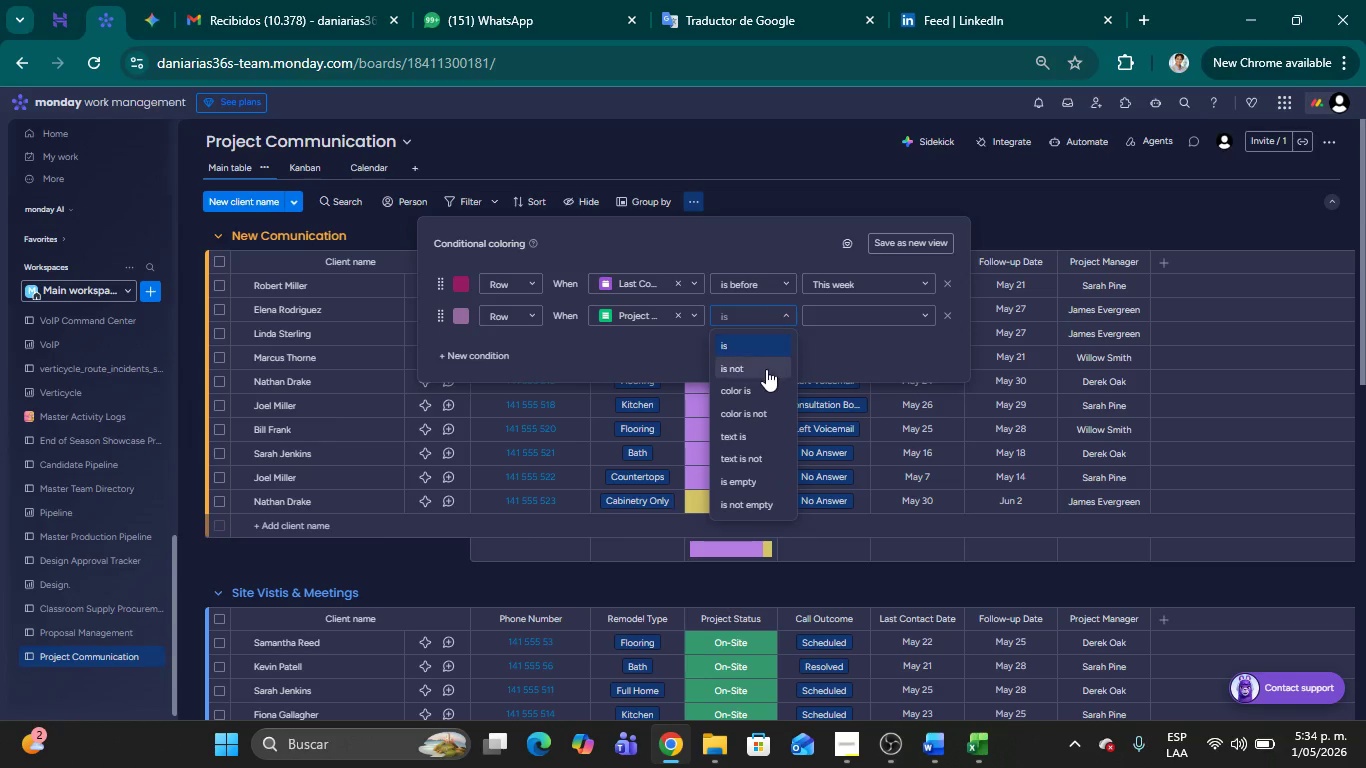 
left_click([758, 372])
 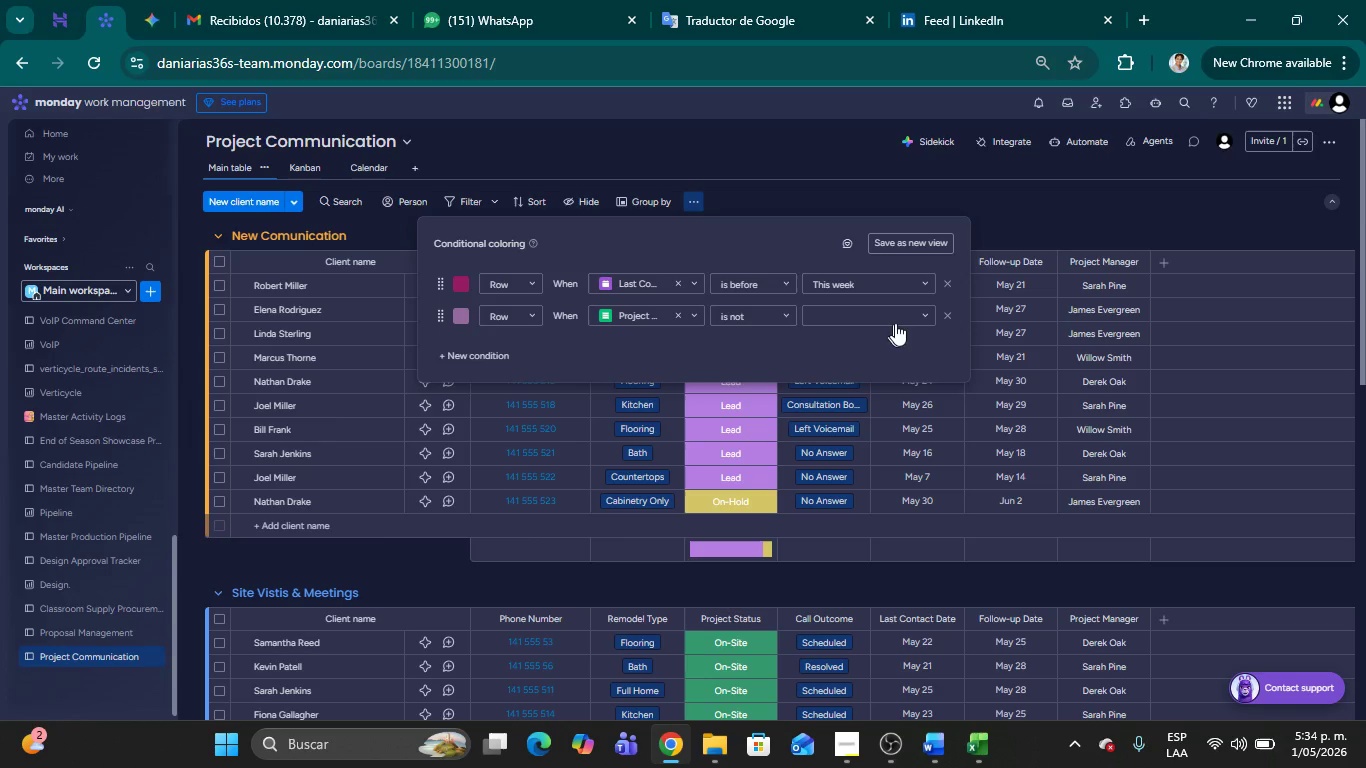 
left_click([909, 316])
 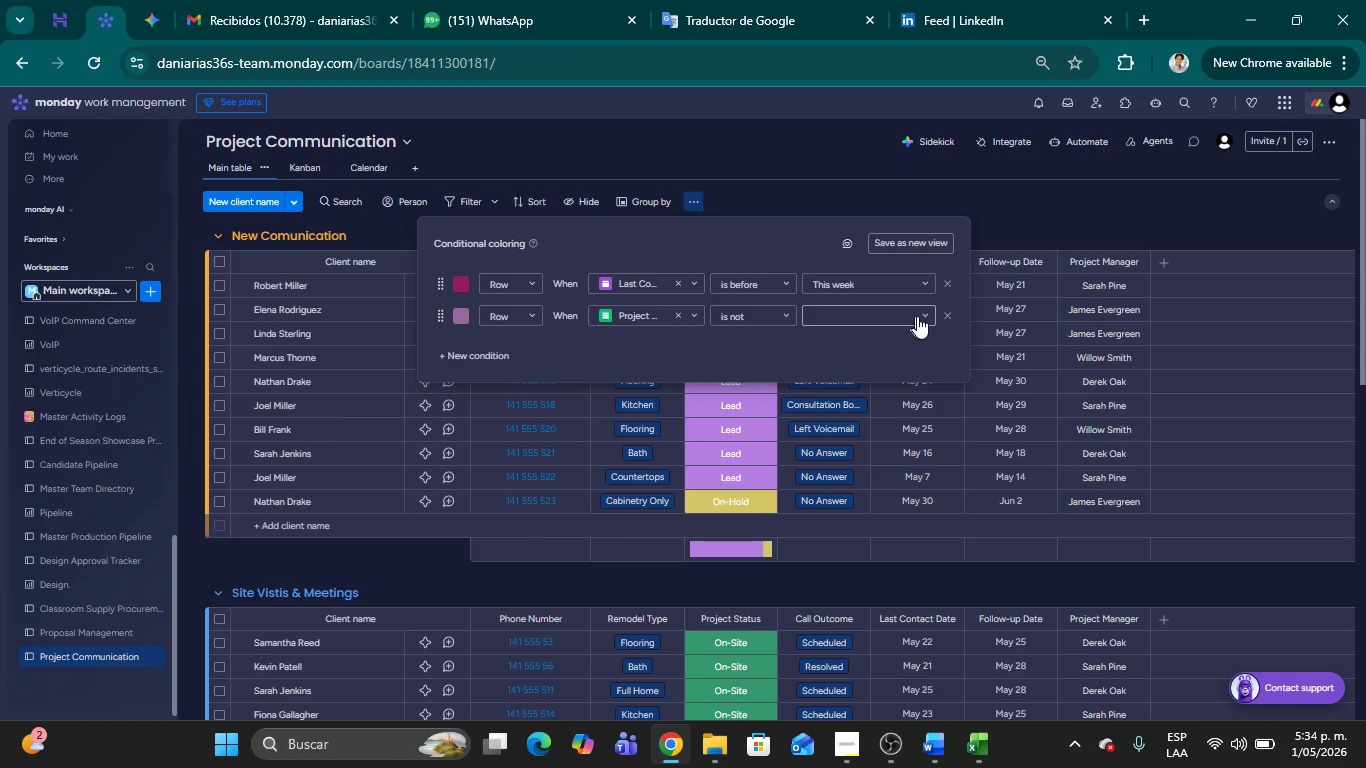 
left_click([928, 317])
 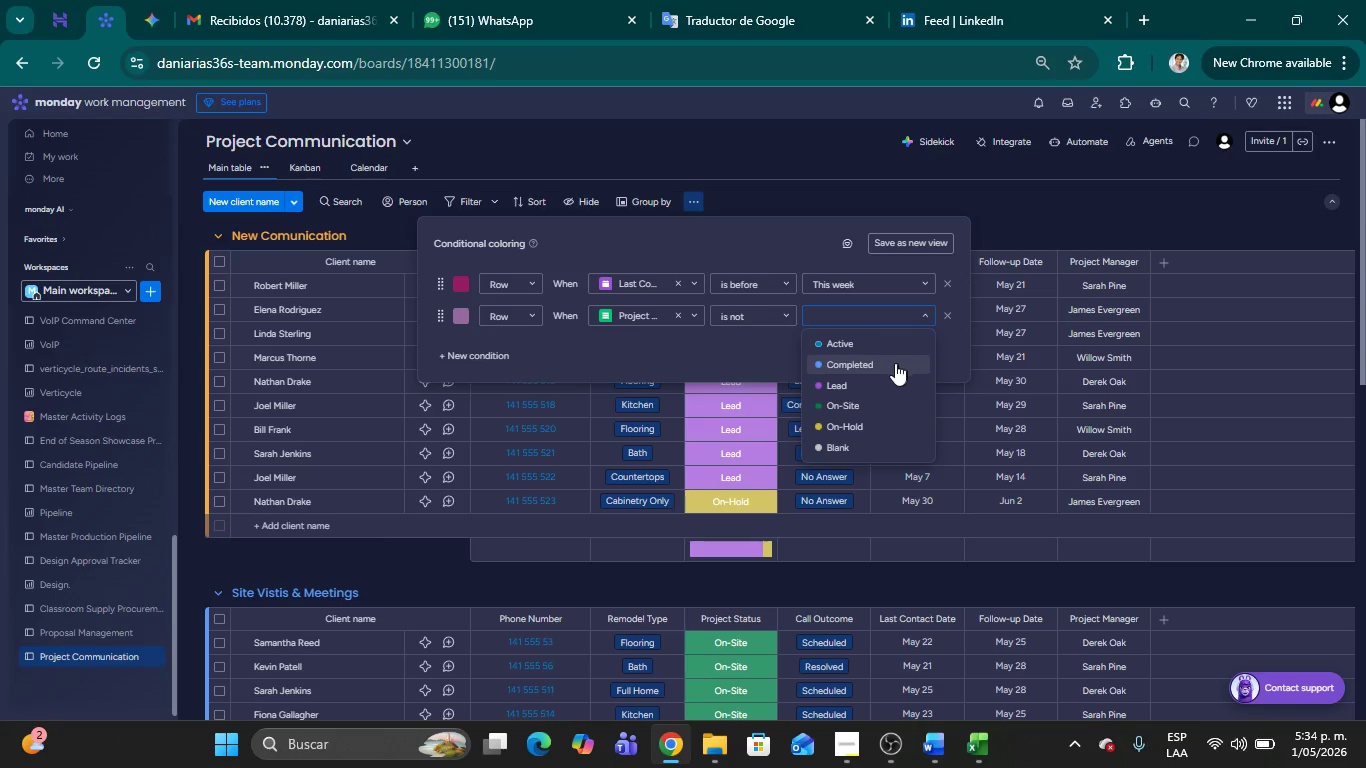 
left_click([887, 364])
 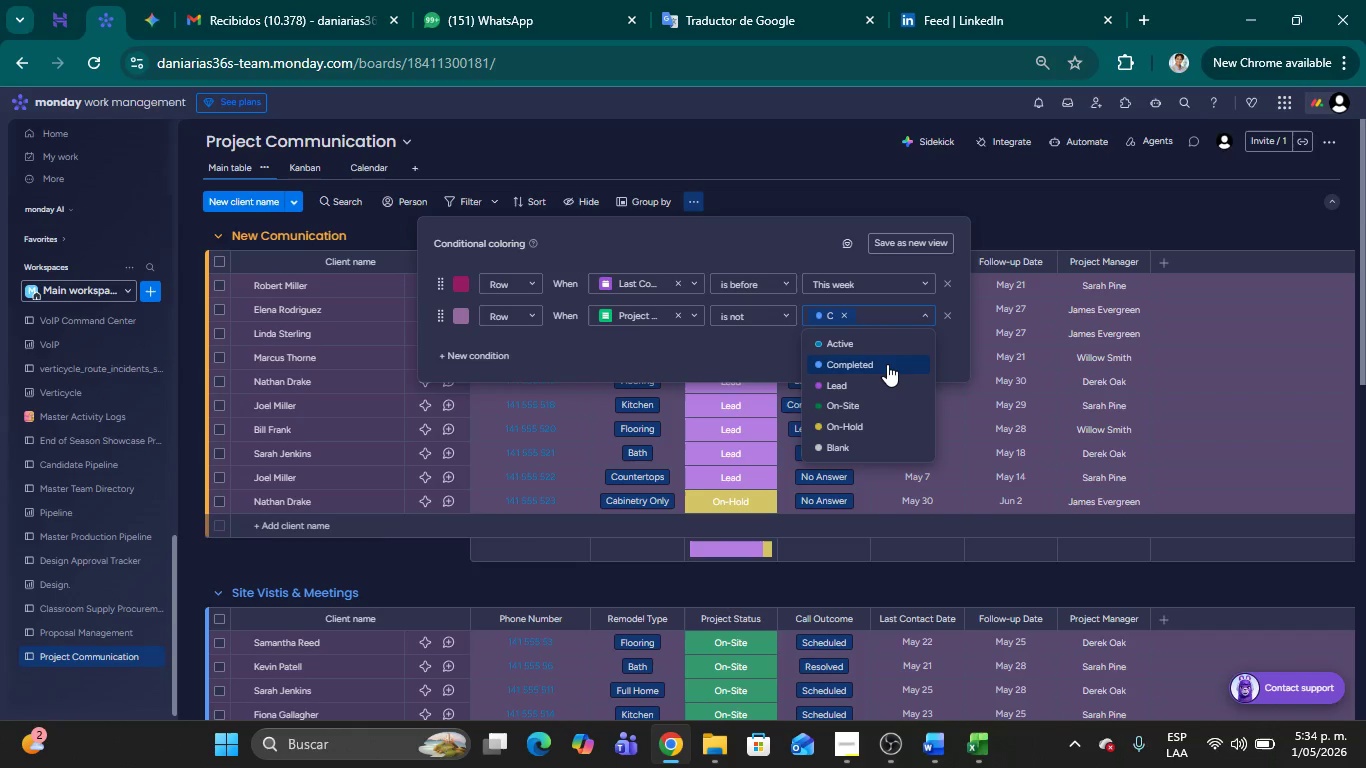 
wait(5.72)
 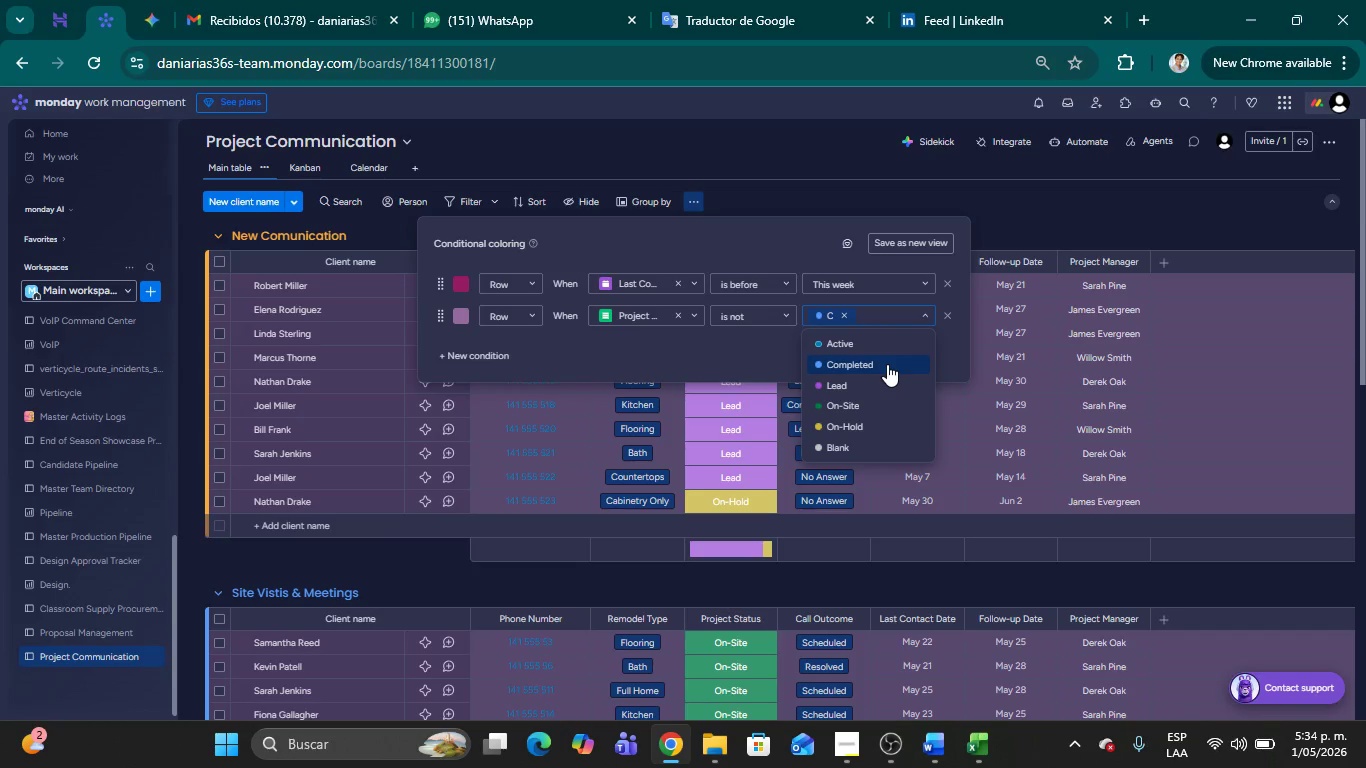 
left_click([744, 346])
 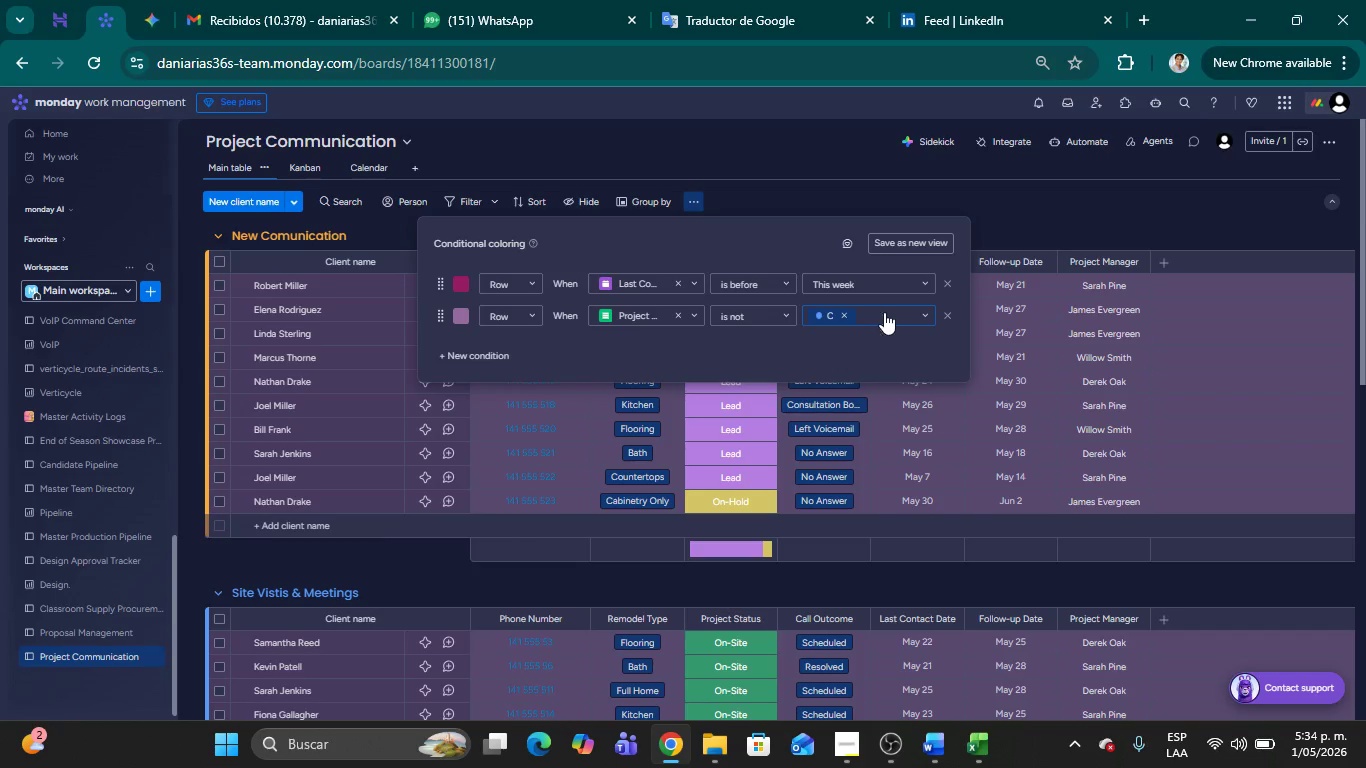 
left_click([928, 313])
 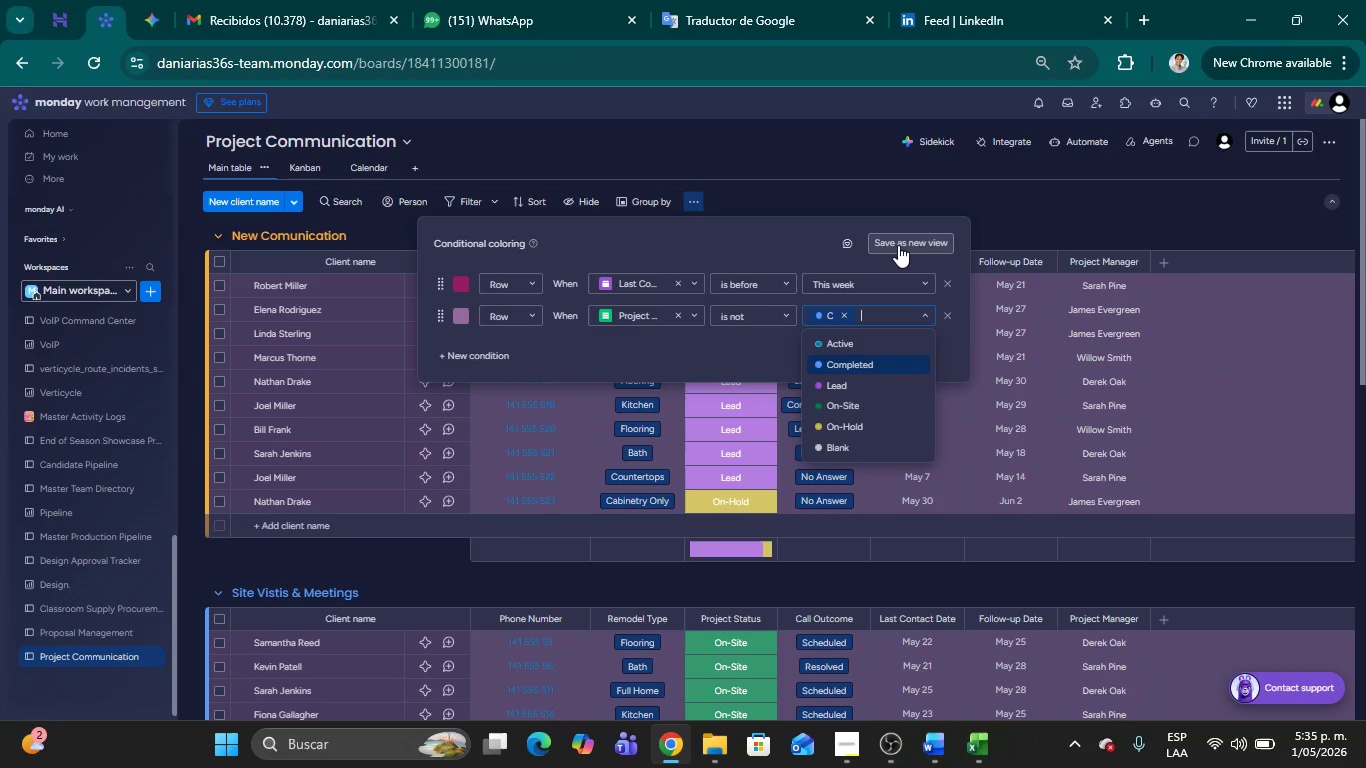 
wait(51.11)
 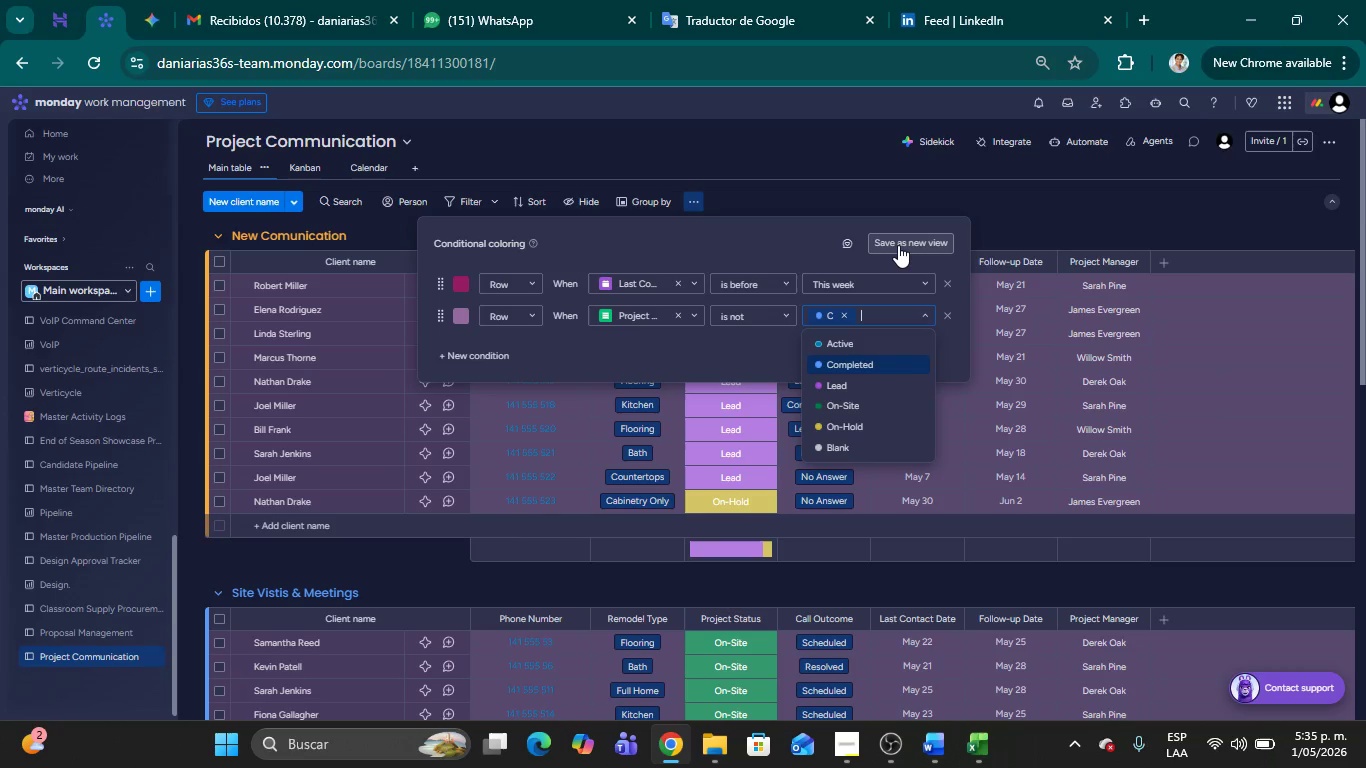 
left_click([924, 283])
 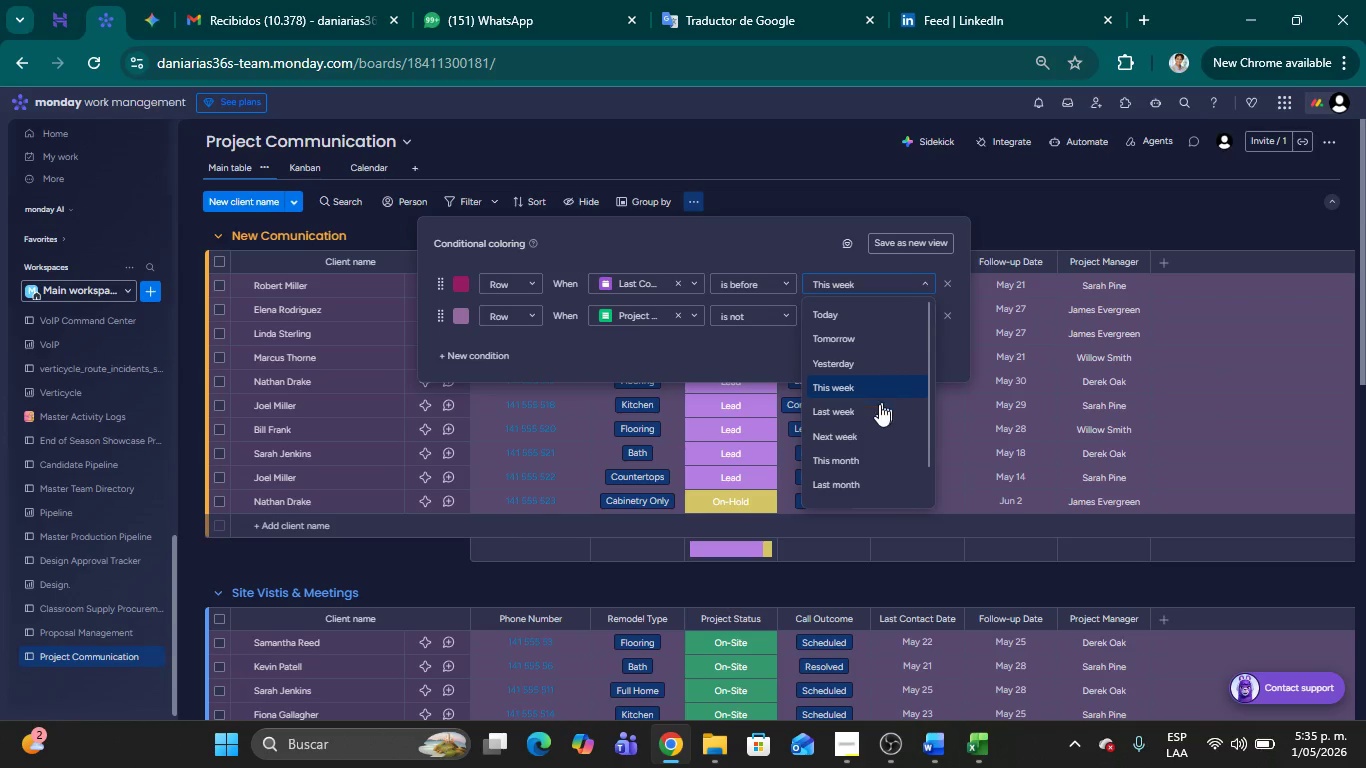 
left_click([867, 411])
 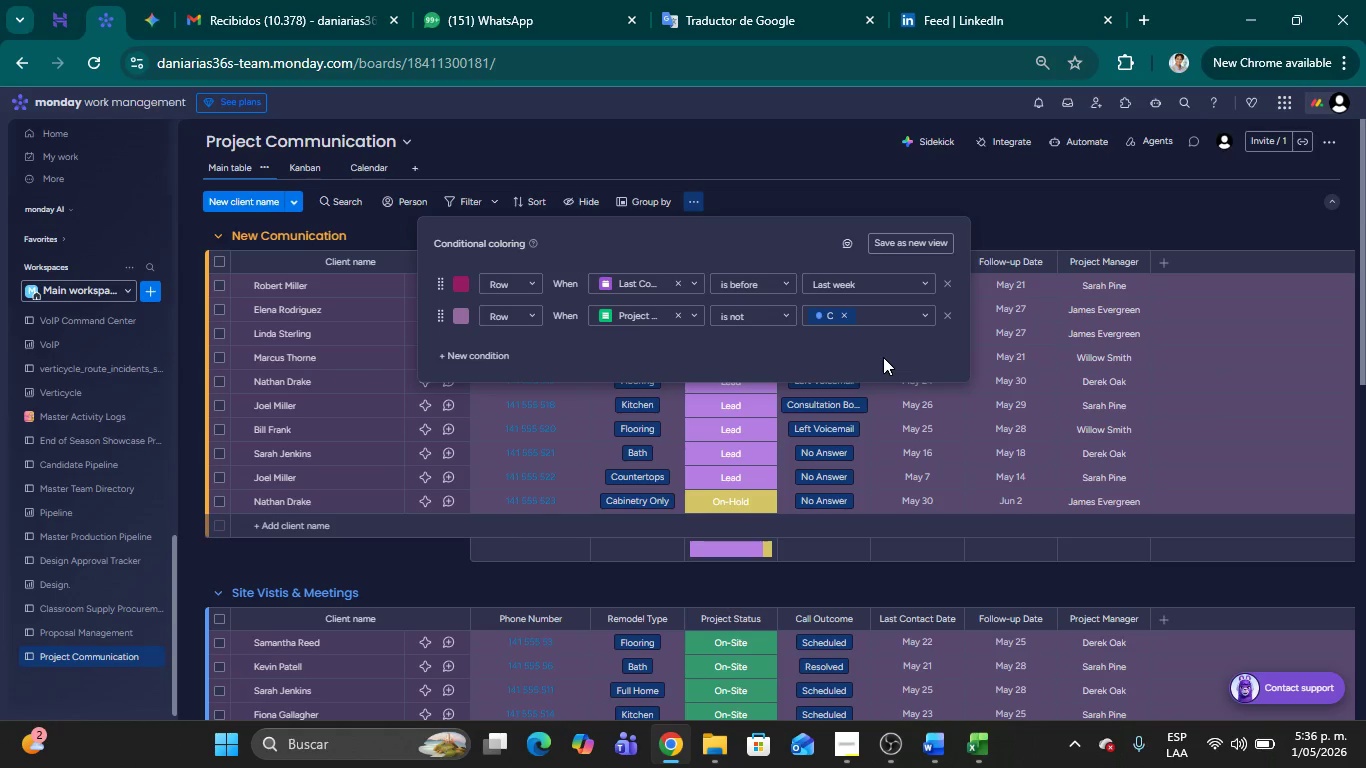 
wait(42.99)
 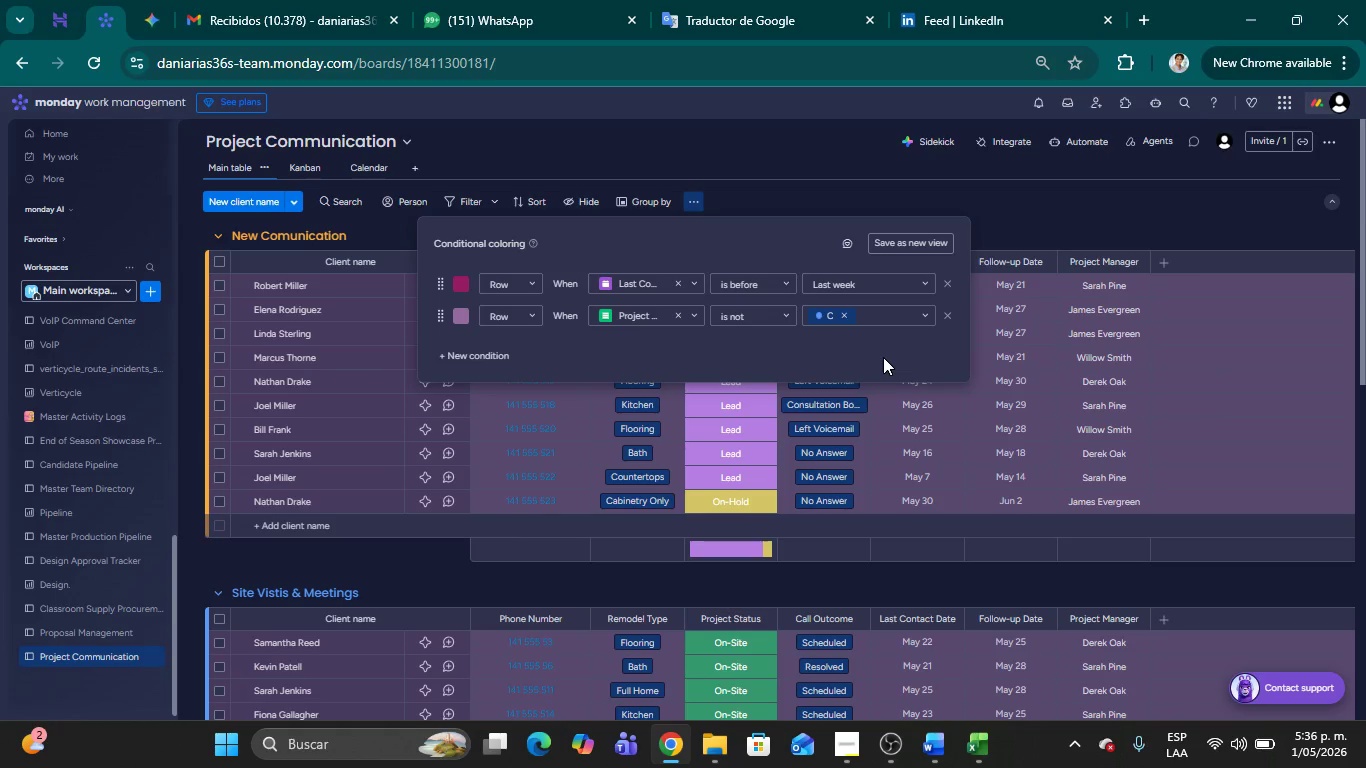 
left_click([875, 313])
 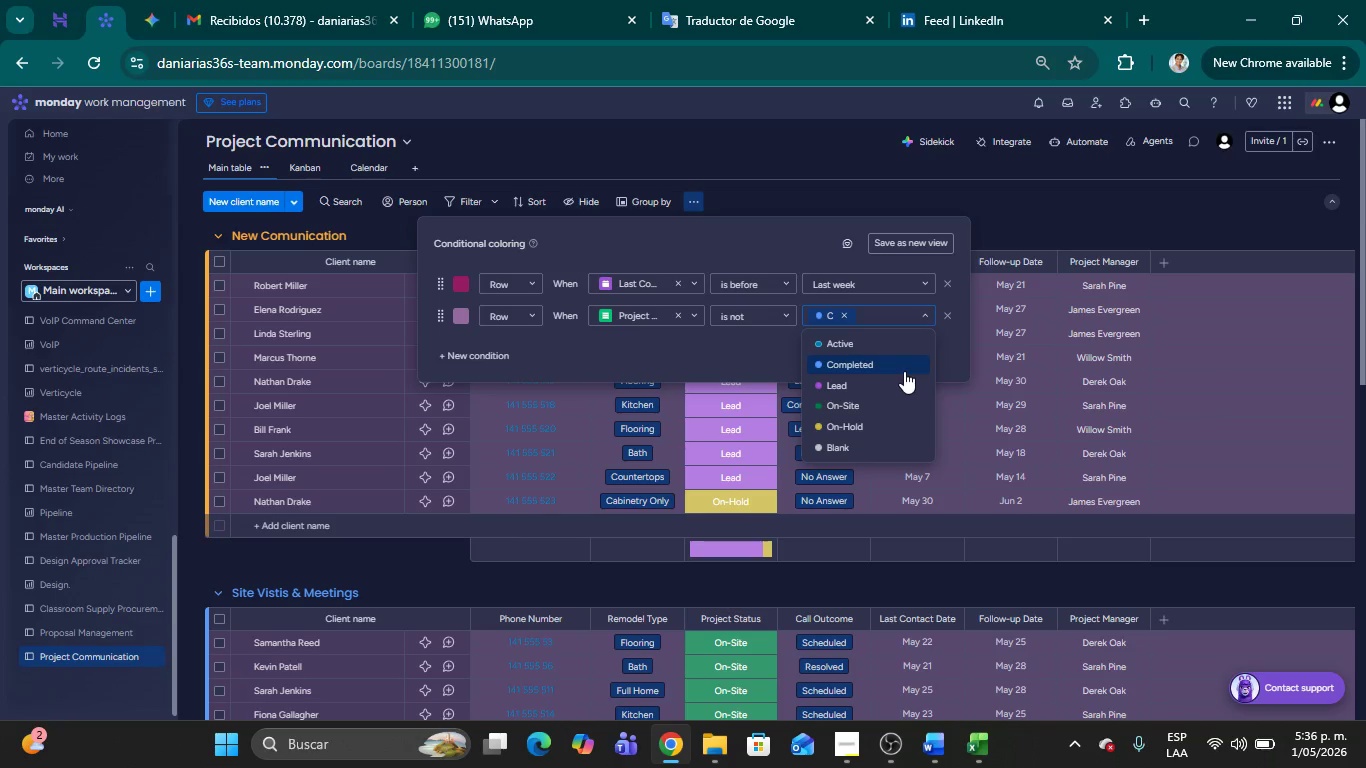 
wait(18.84)
 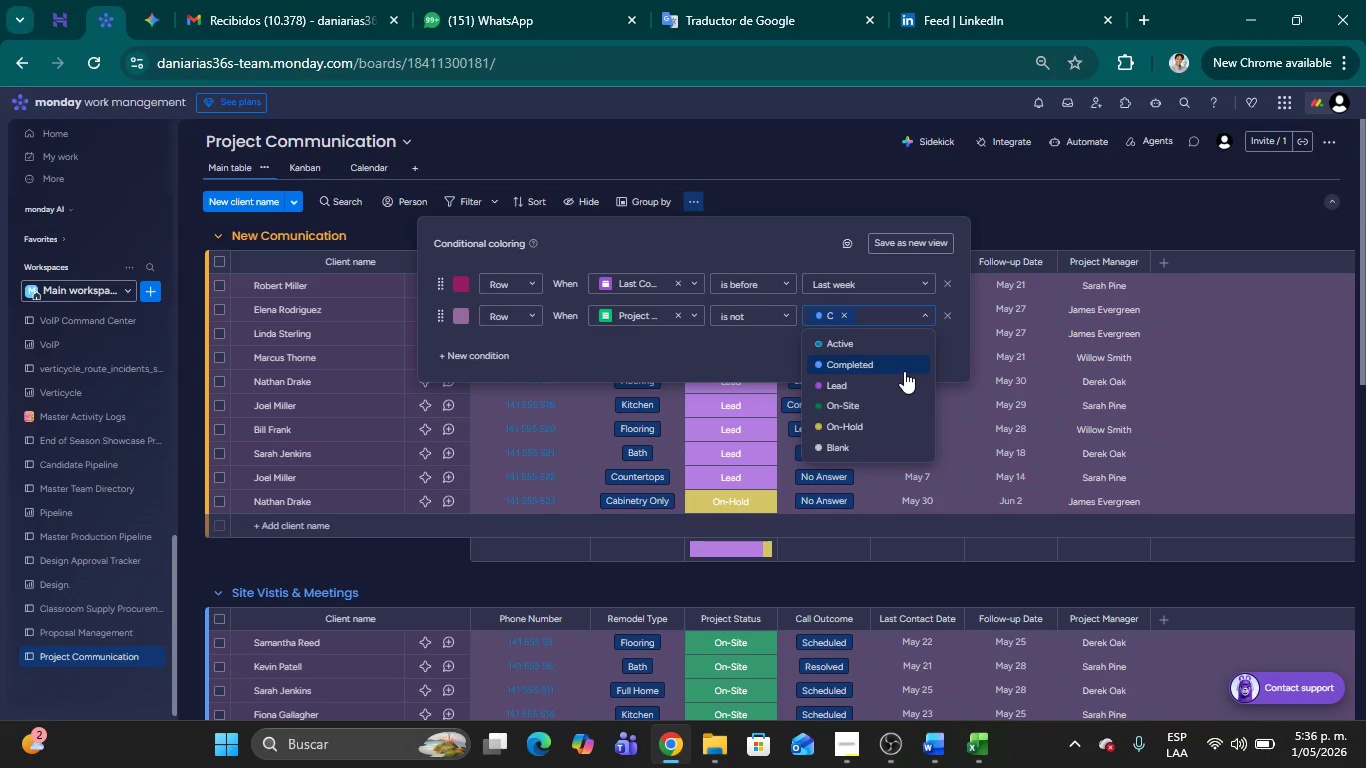 
left_click([894, 363])
 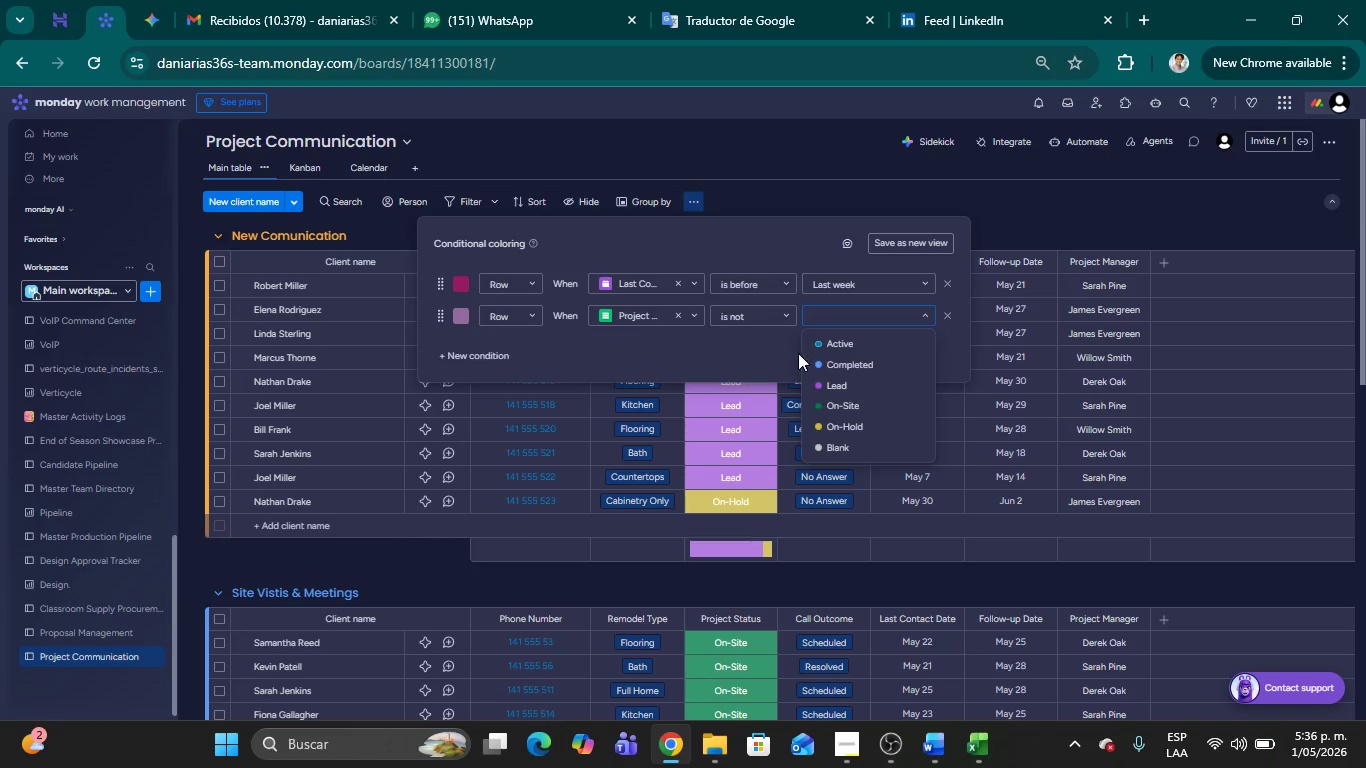 
left_click([838, 363])
 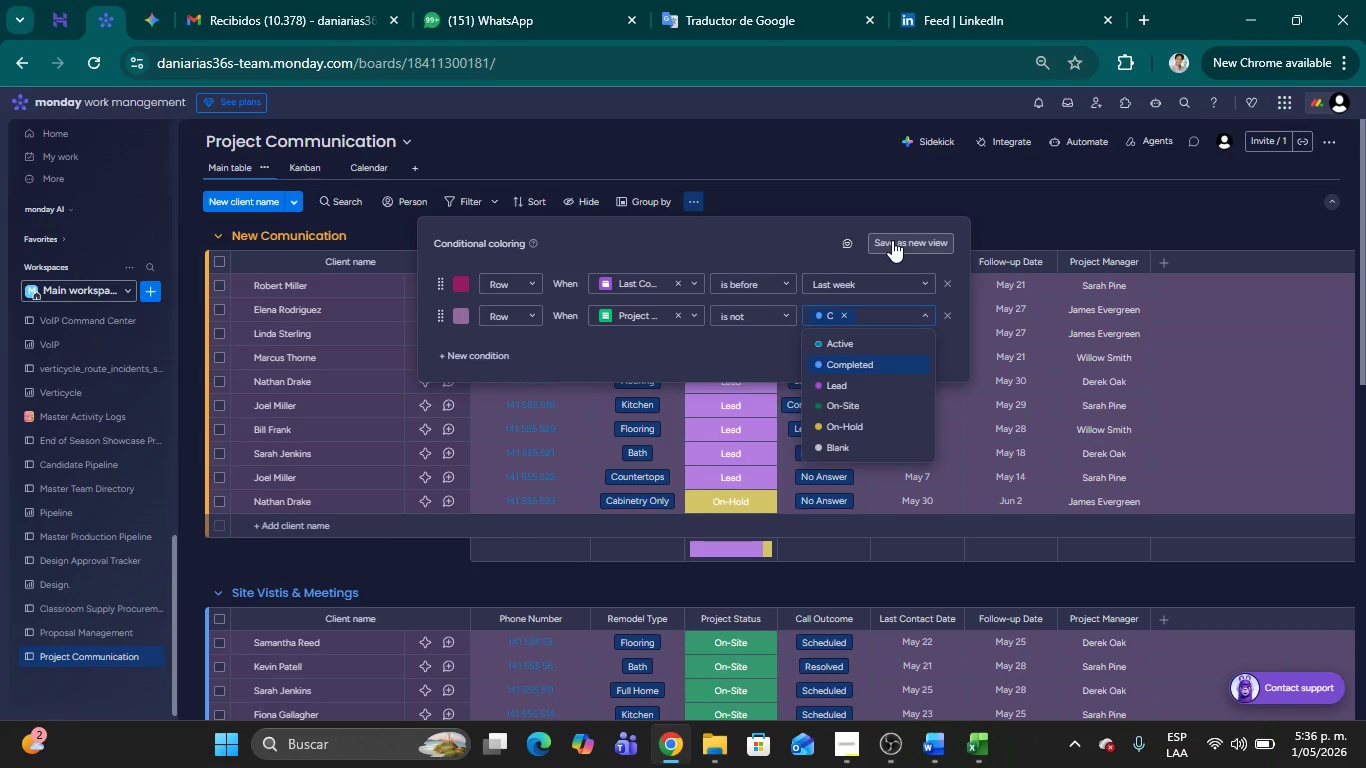 
wait(5.77)
 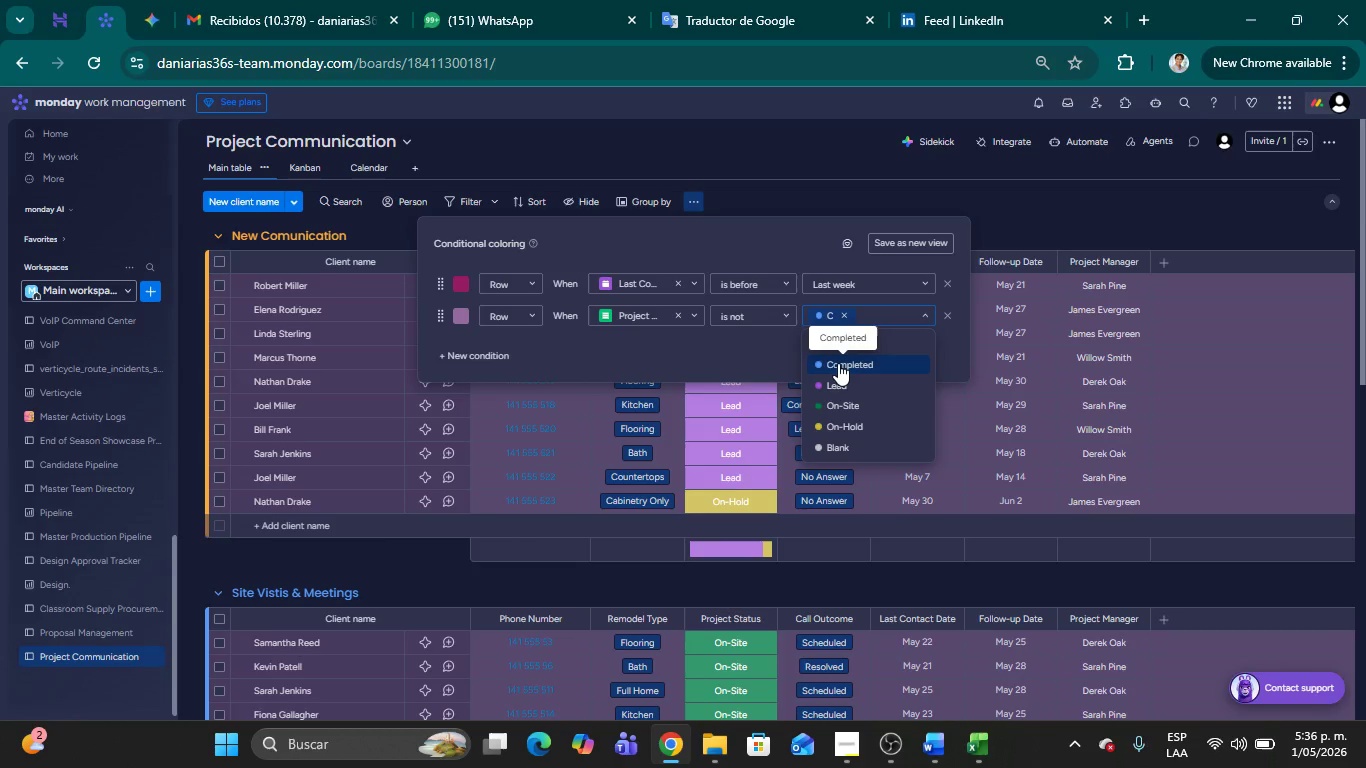 
left_click([892, 240])
 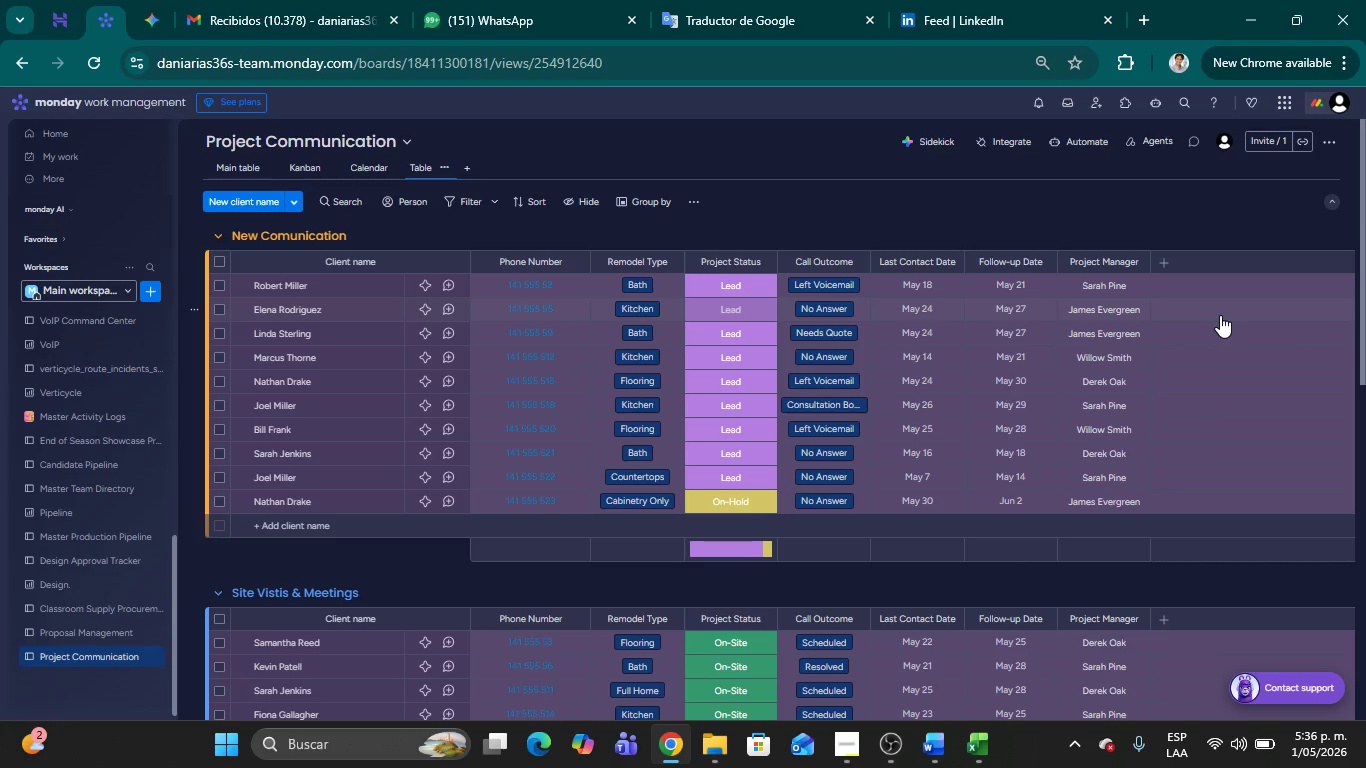 
wait(5.83)
 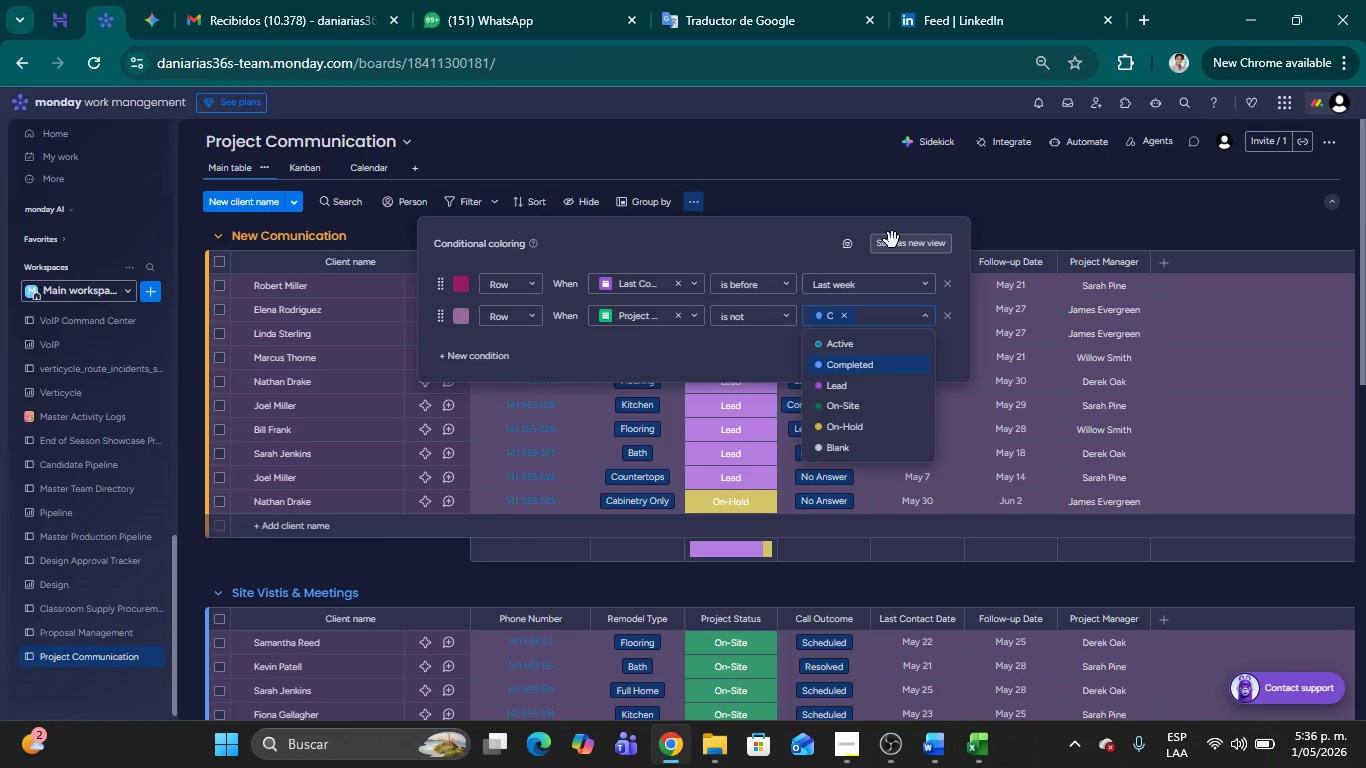 
left_click_drag(start_coordinate=[1361, 301], to_coordinate=[1365, 629])
 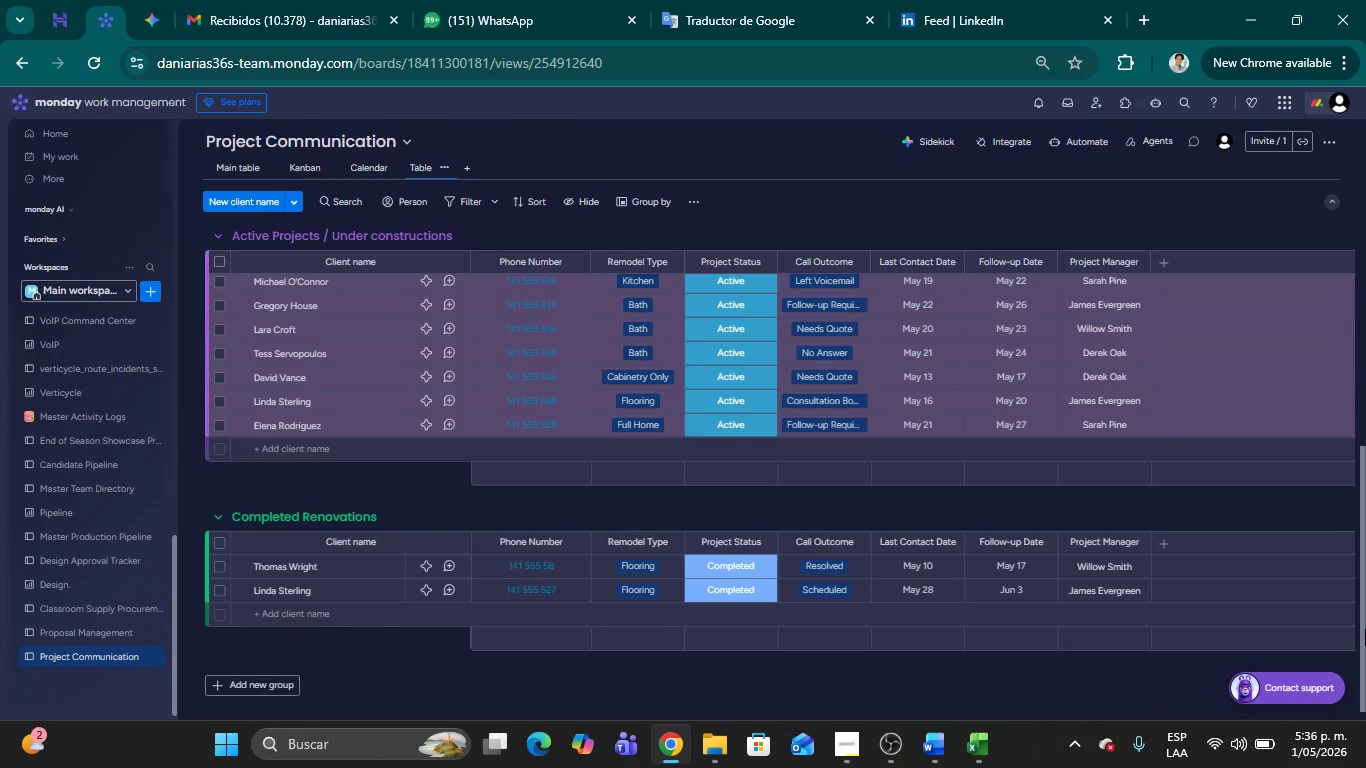 
left_click_drag(start_coordinate=[1364, 607], to_coordinate=[1365, 253])
 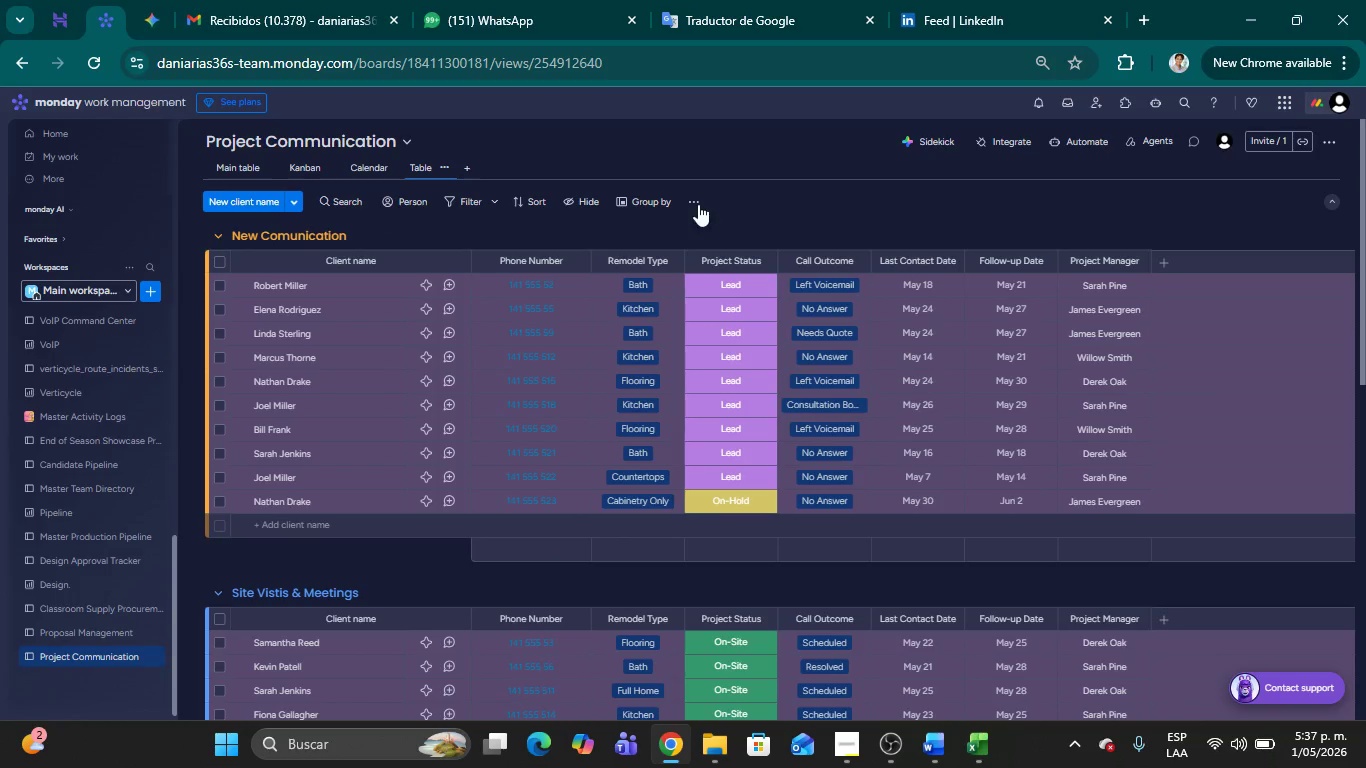 
left_click([689, 200])
 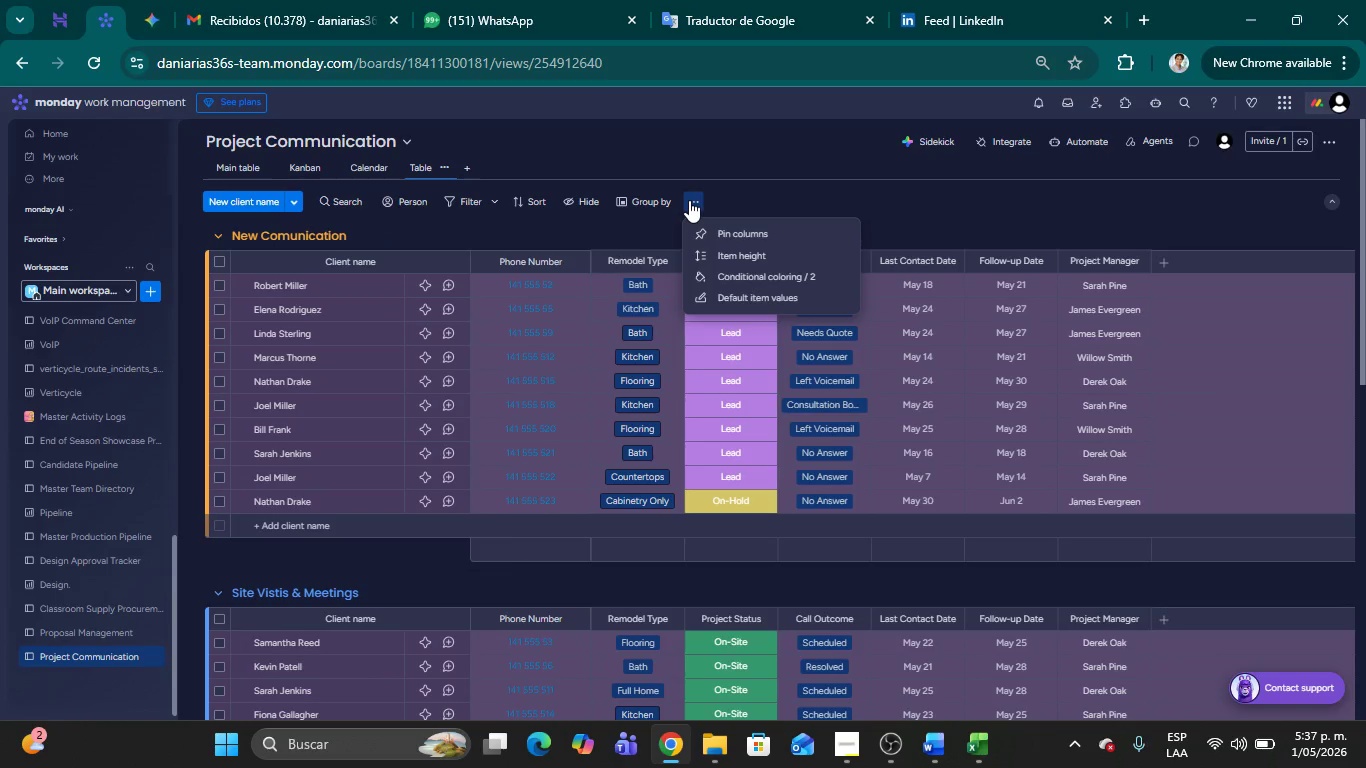 
wait(8.08)
 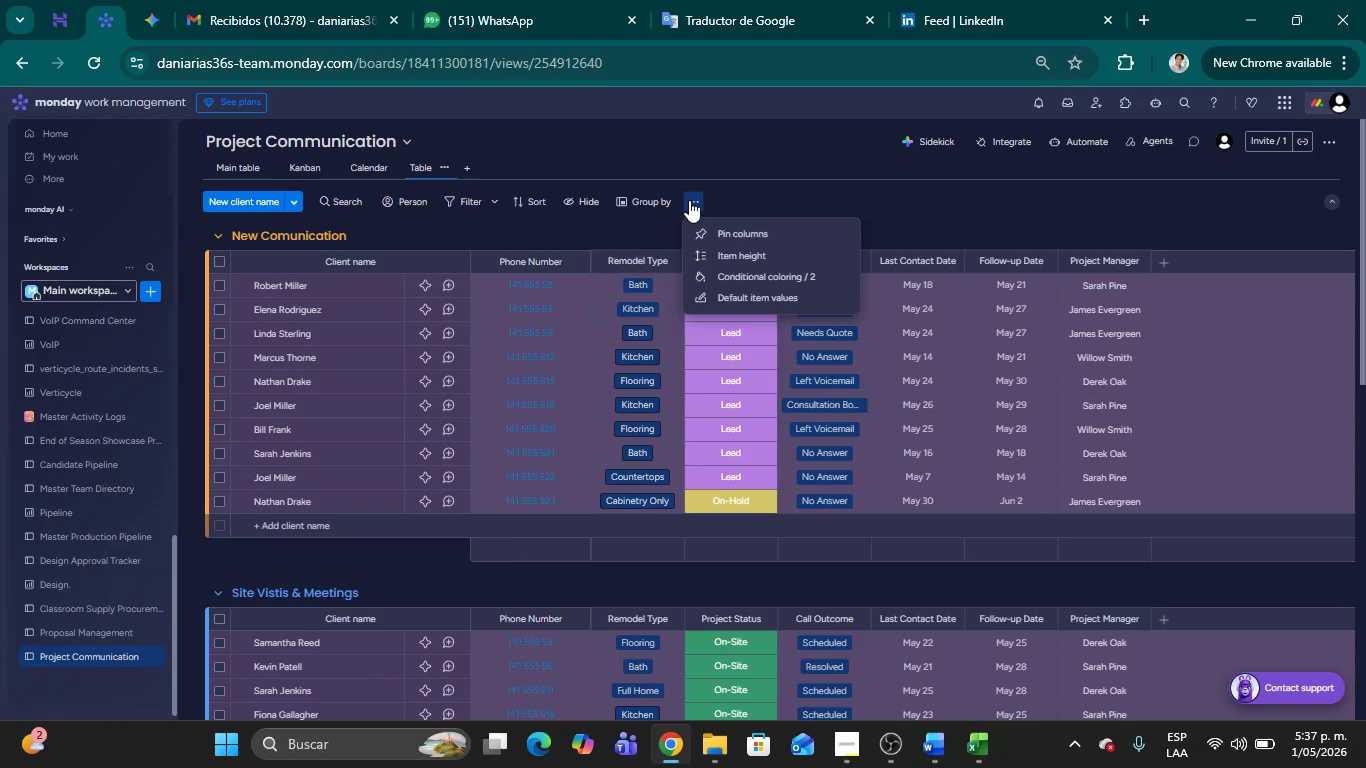 
left_click([918, 203])
 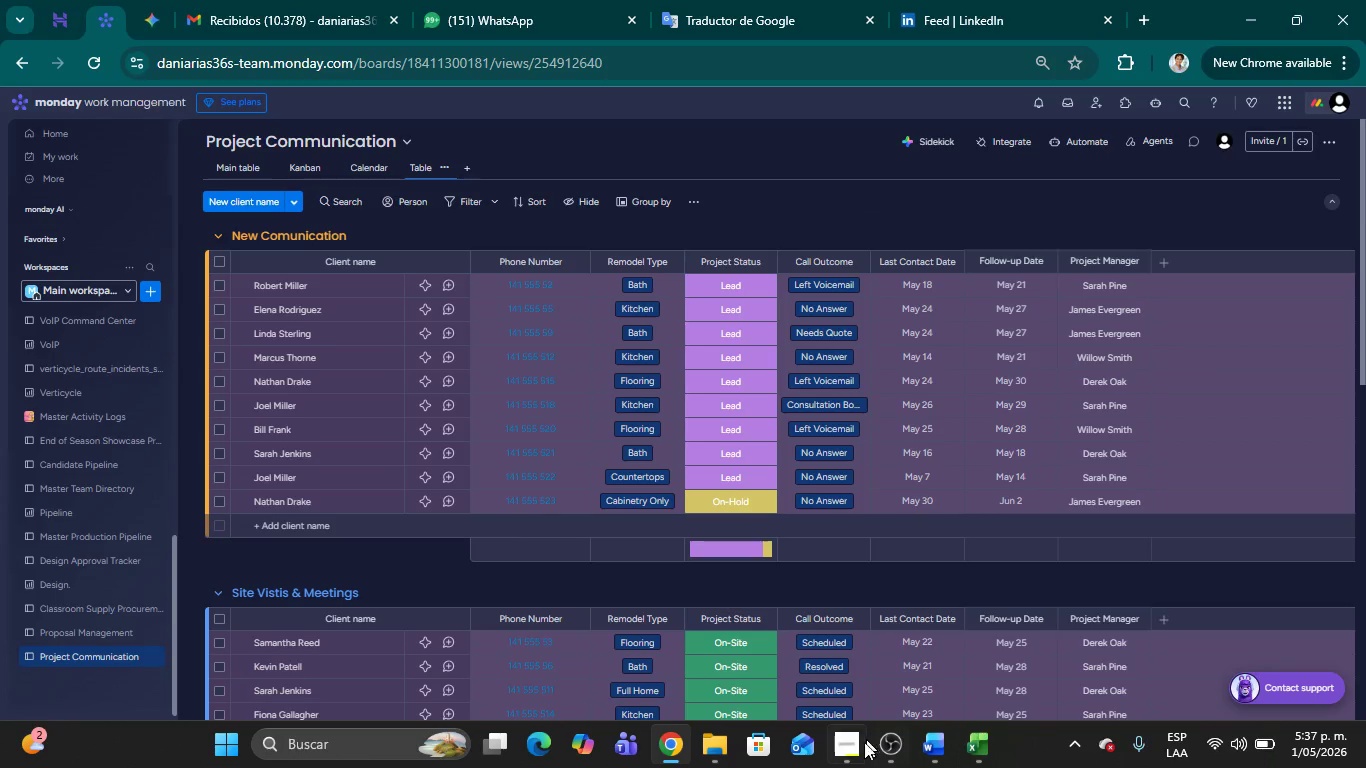 
left_click([850, 750])